 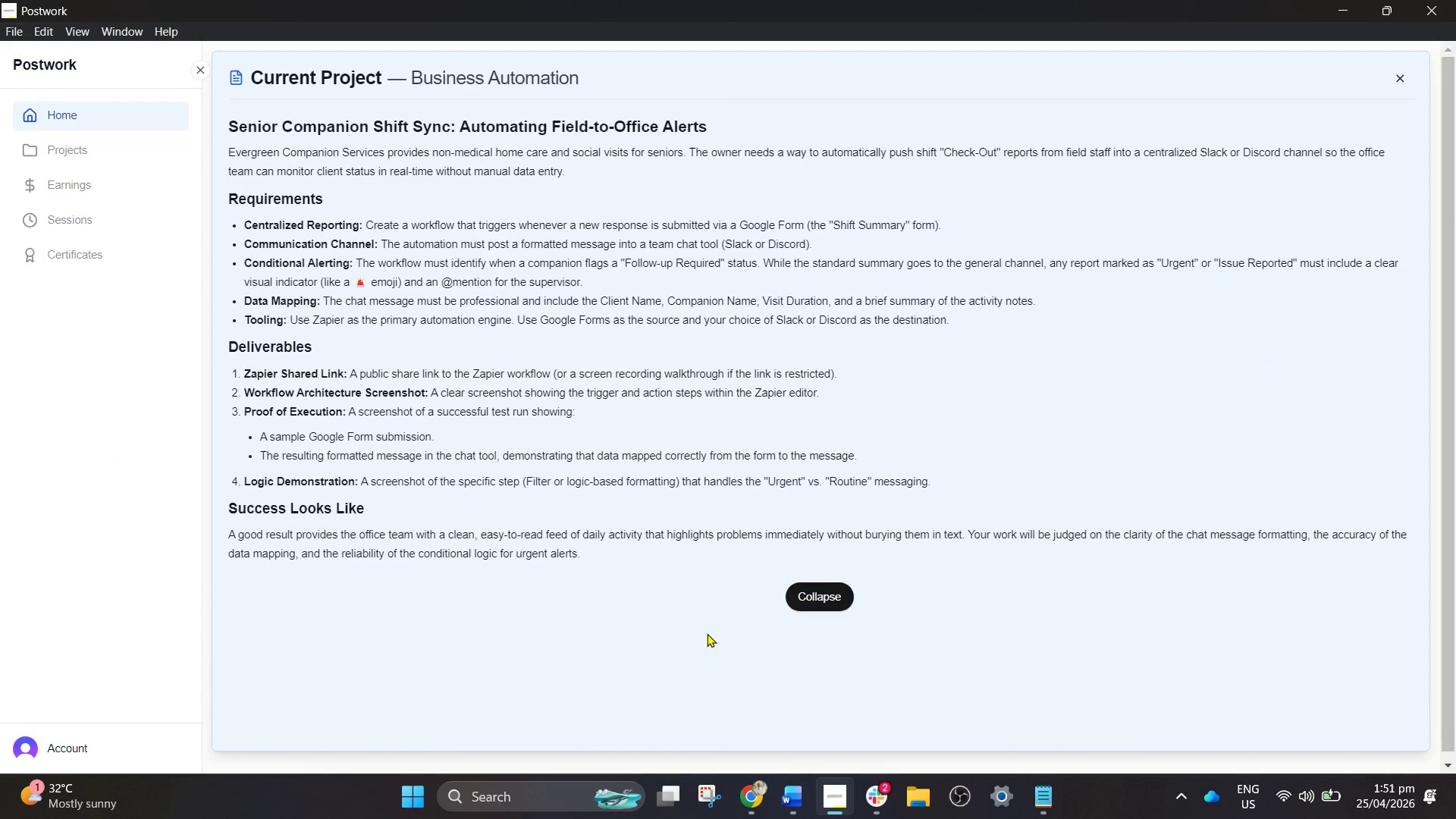 
left_click([822, 685])
 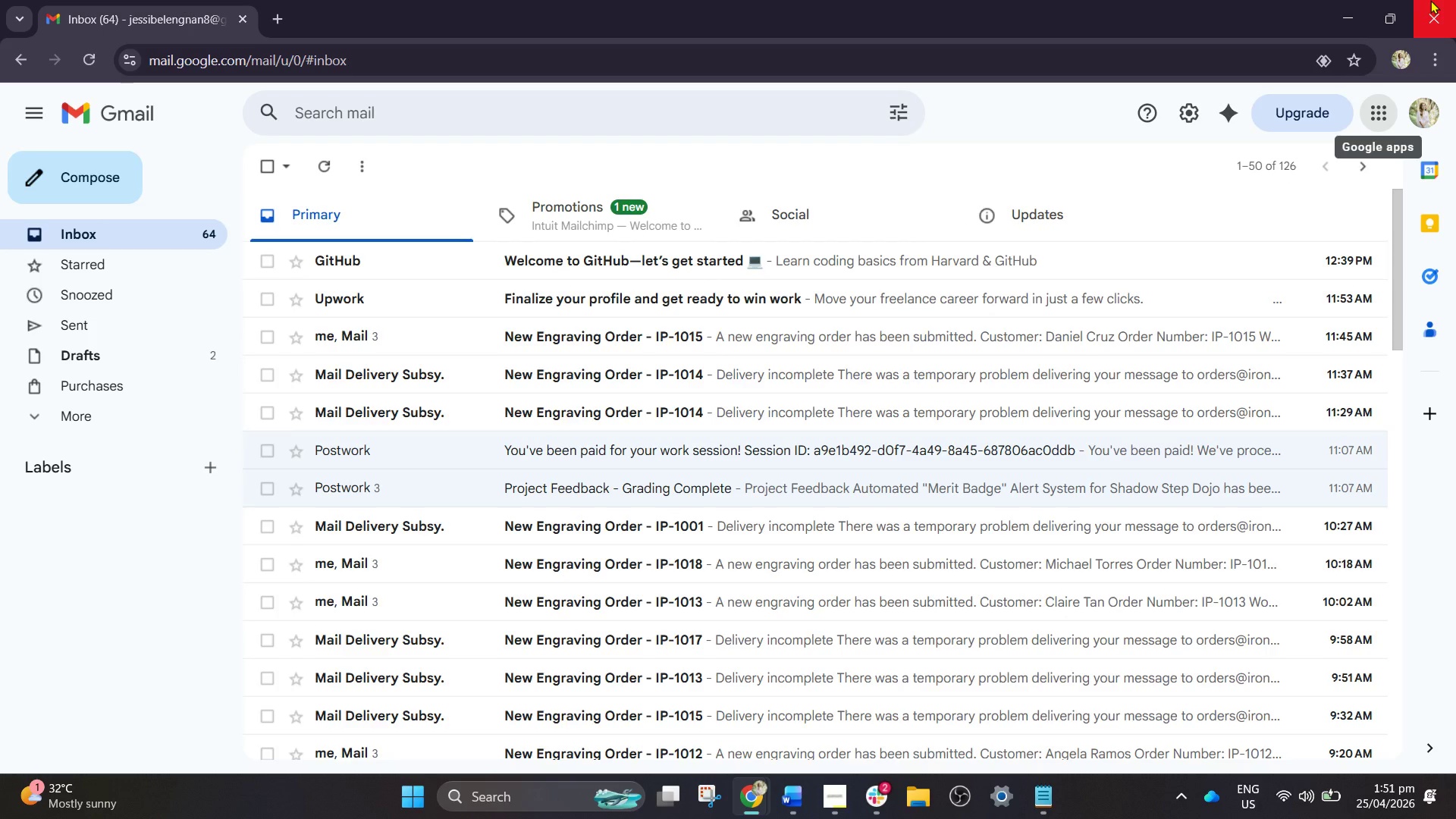 
left_click([1430, 0])
 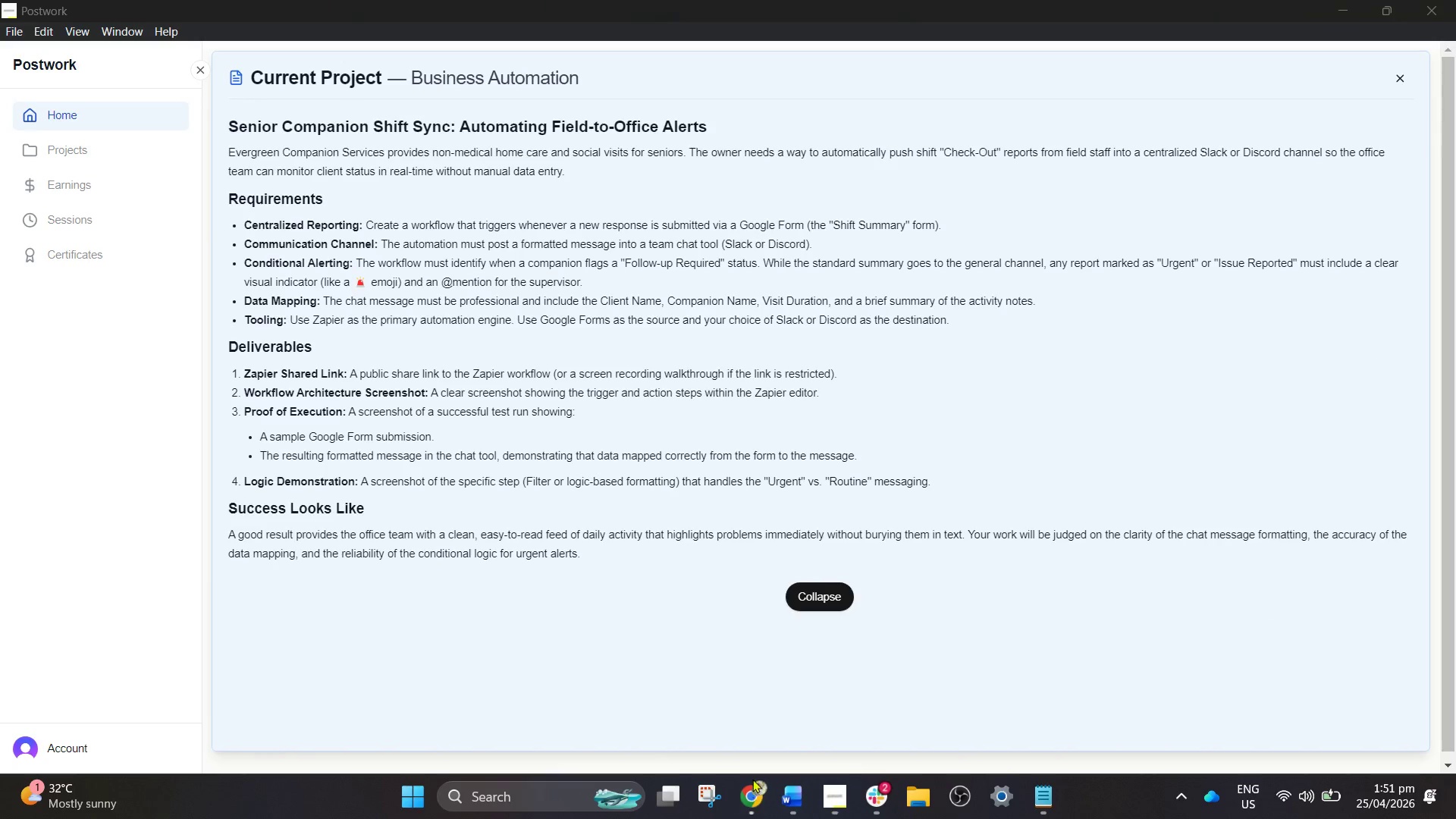 
left_click([752, 791])
 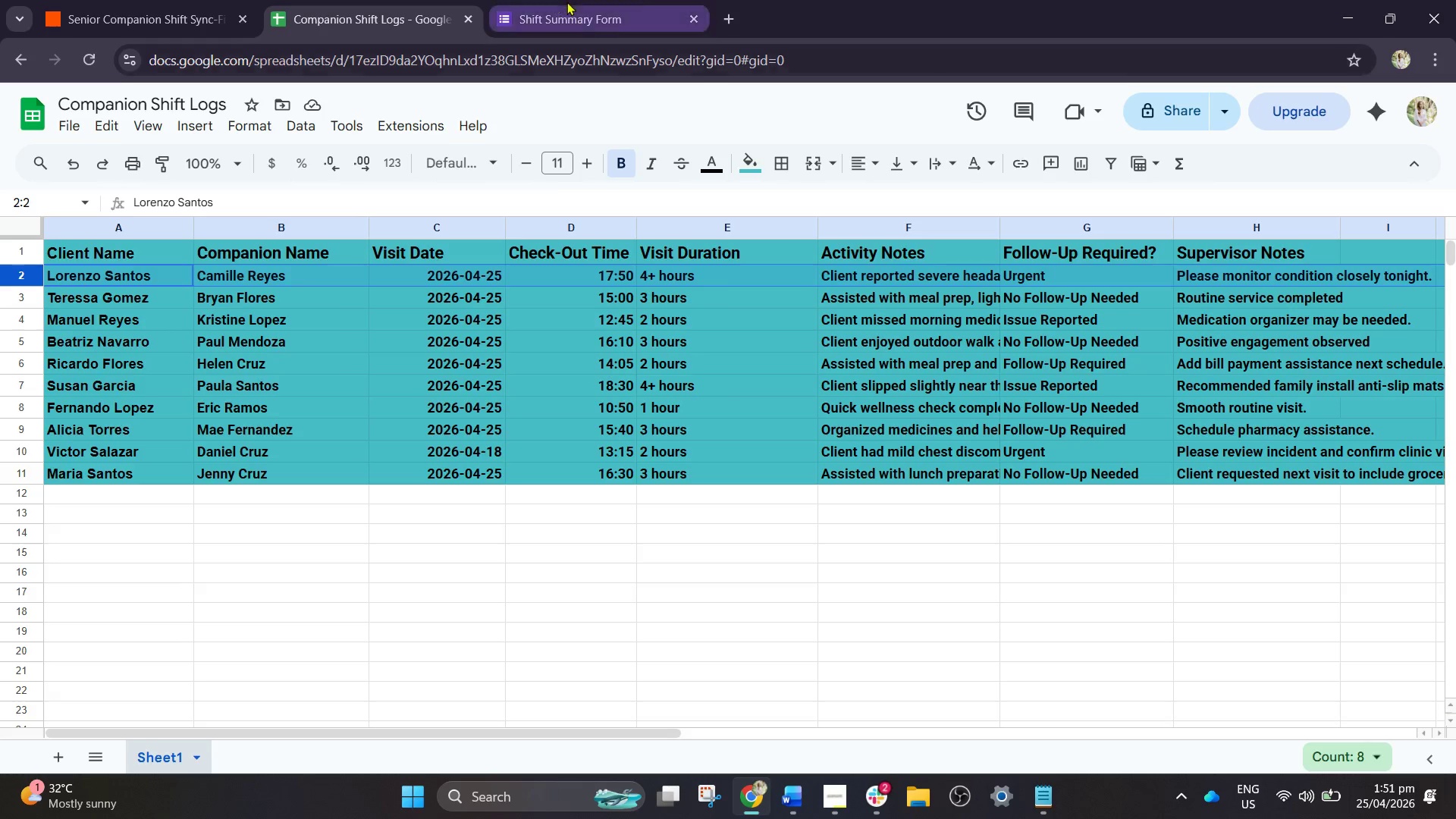 
double_click([159, 0])
 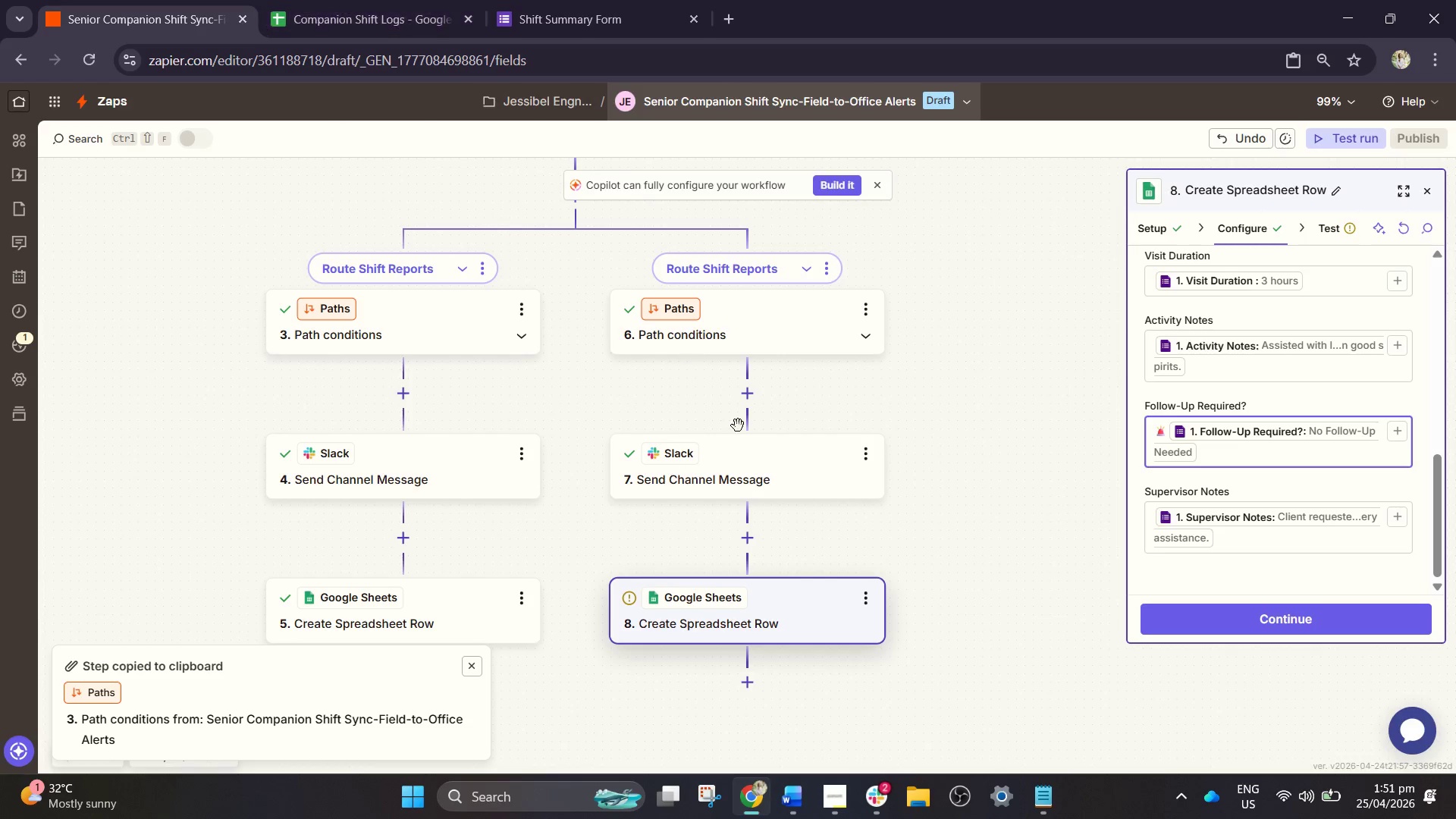 
left_click([755, 480])
 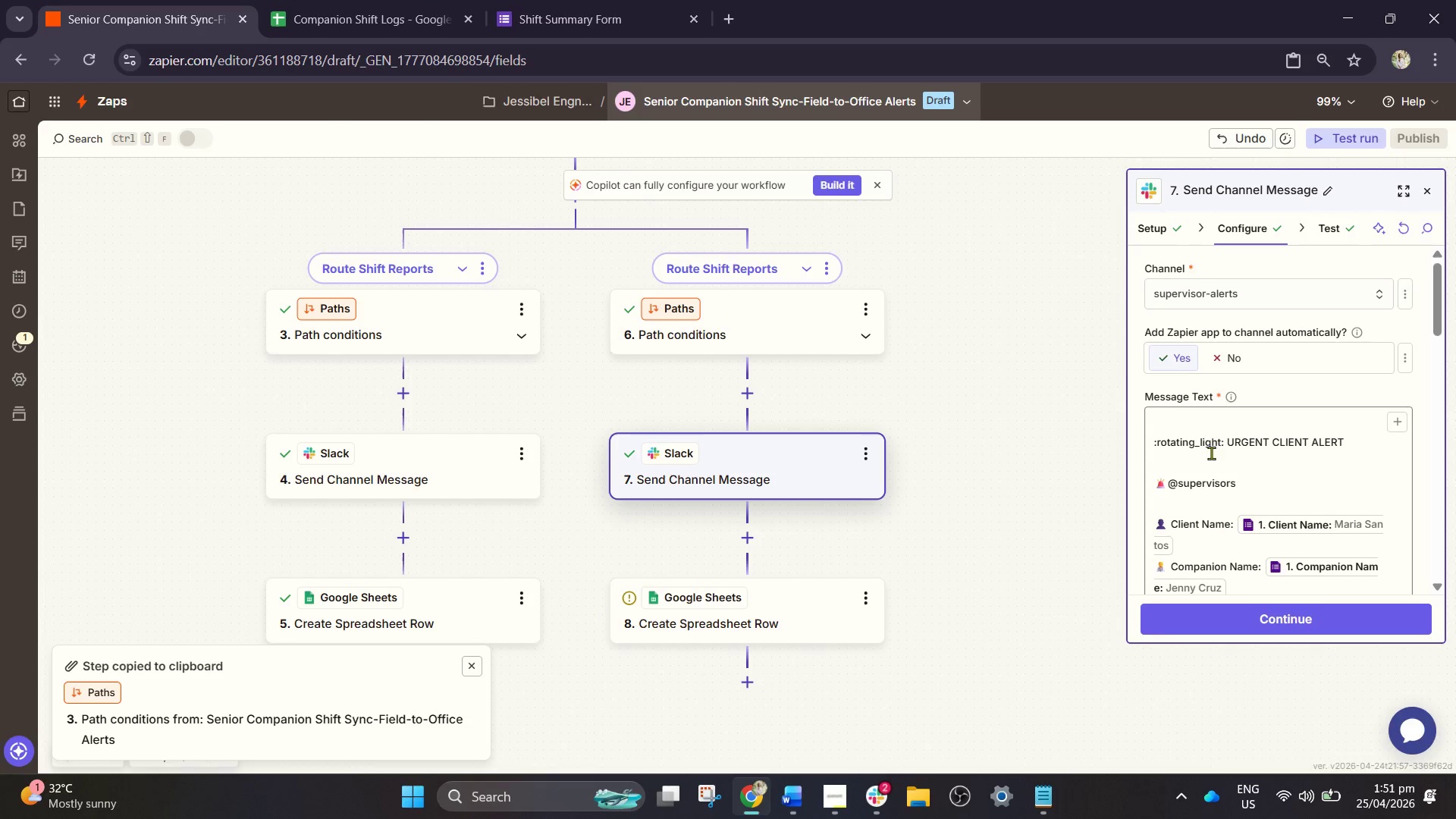 
left_click_drag(start_coordinate=[1228, 444], to_coordinate=[1095, 431])
 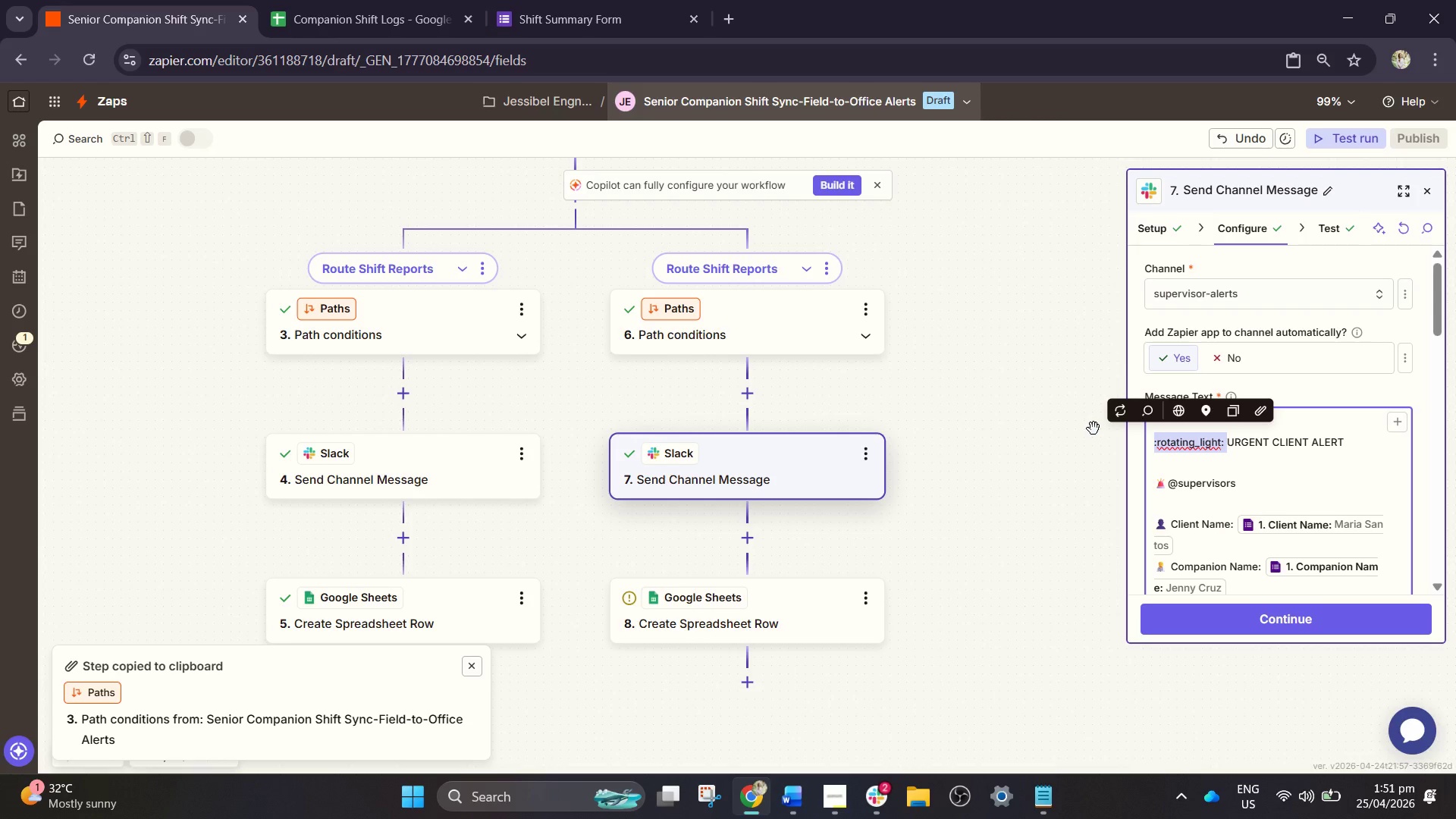 
key(Backspace)
 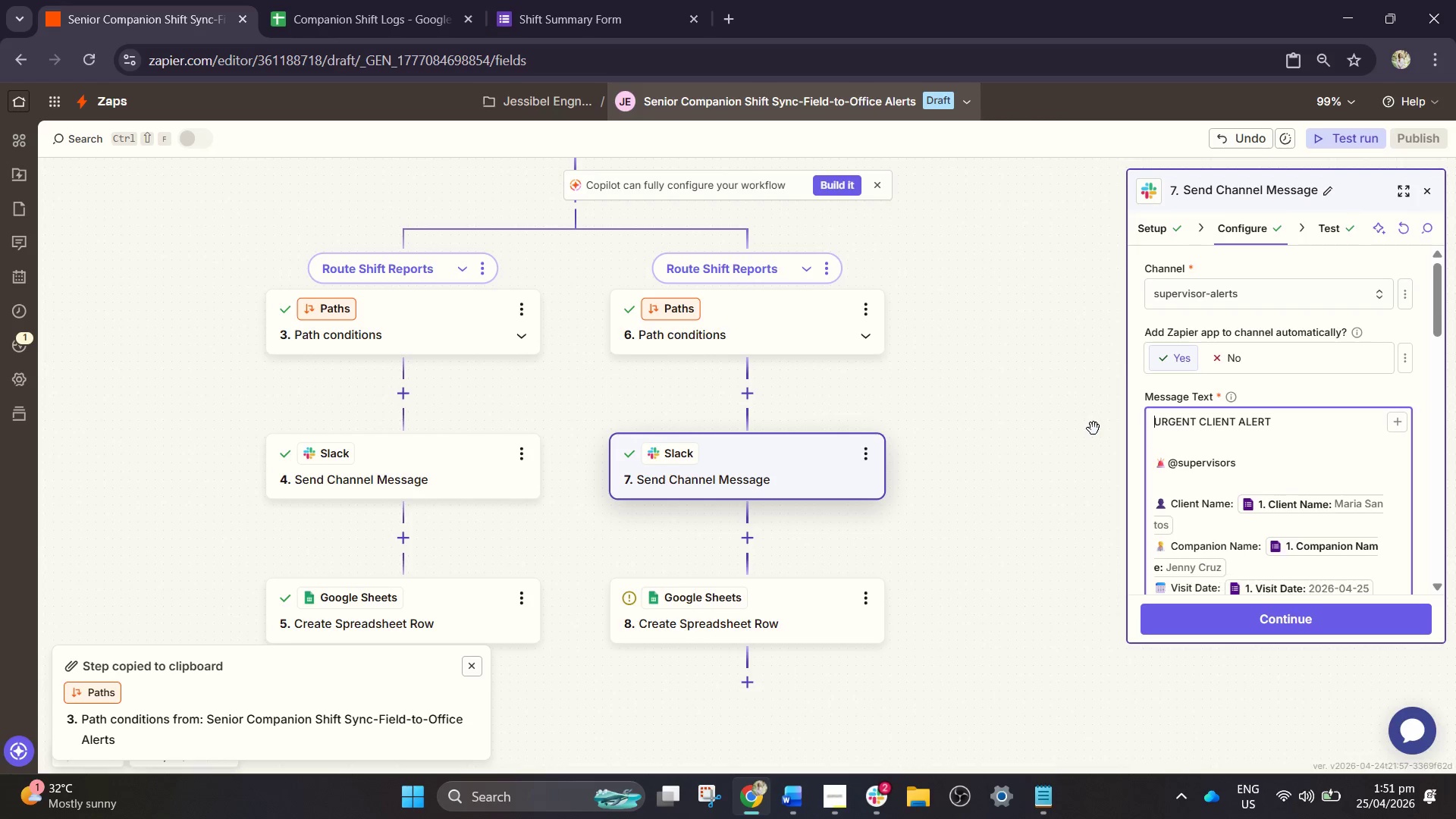 
key(Backspace)
 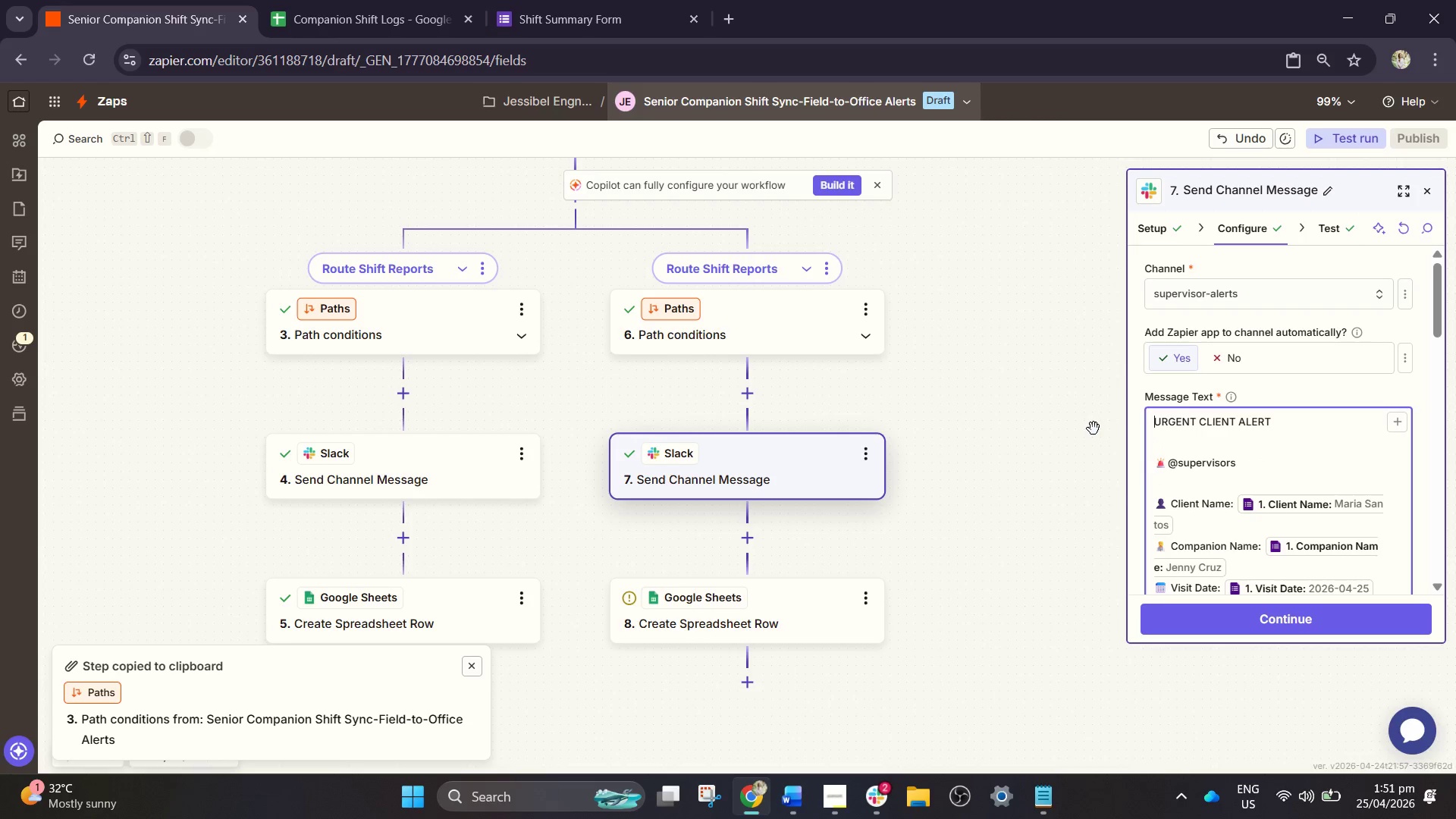 
key(Backspace)
 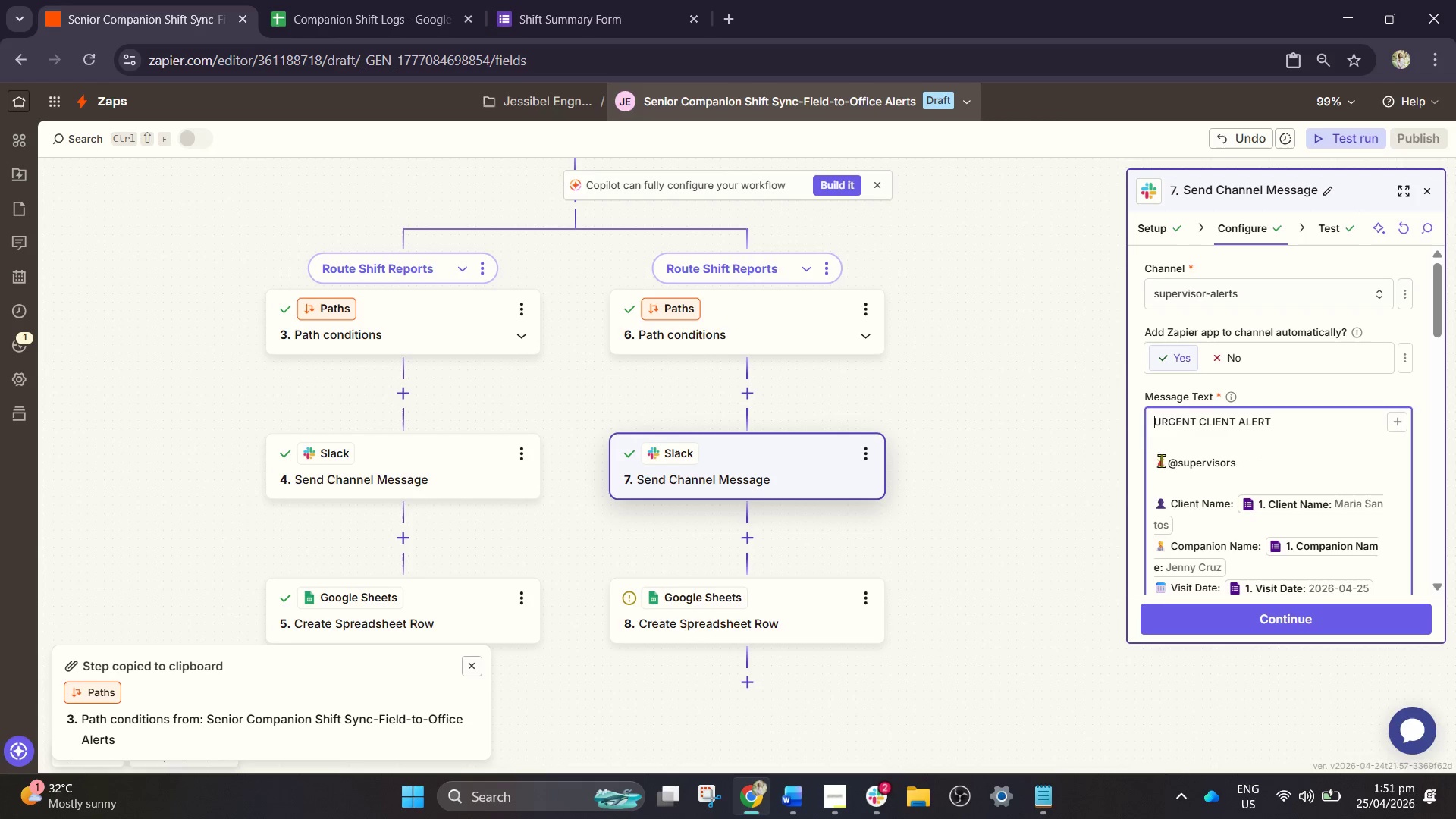 
left_click_drag(start_coordinate=[1163, 460], to_coordinate=[1149, 462])
 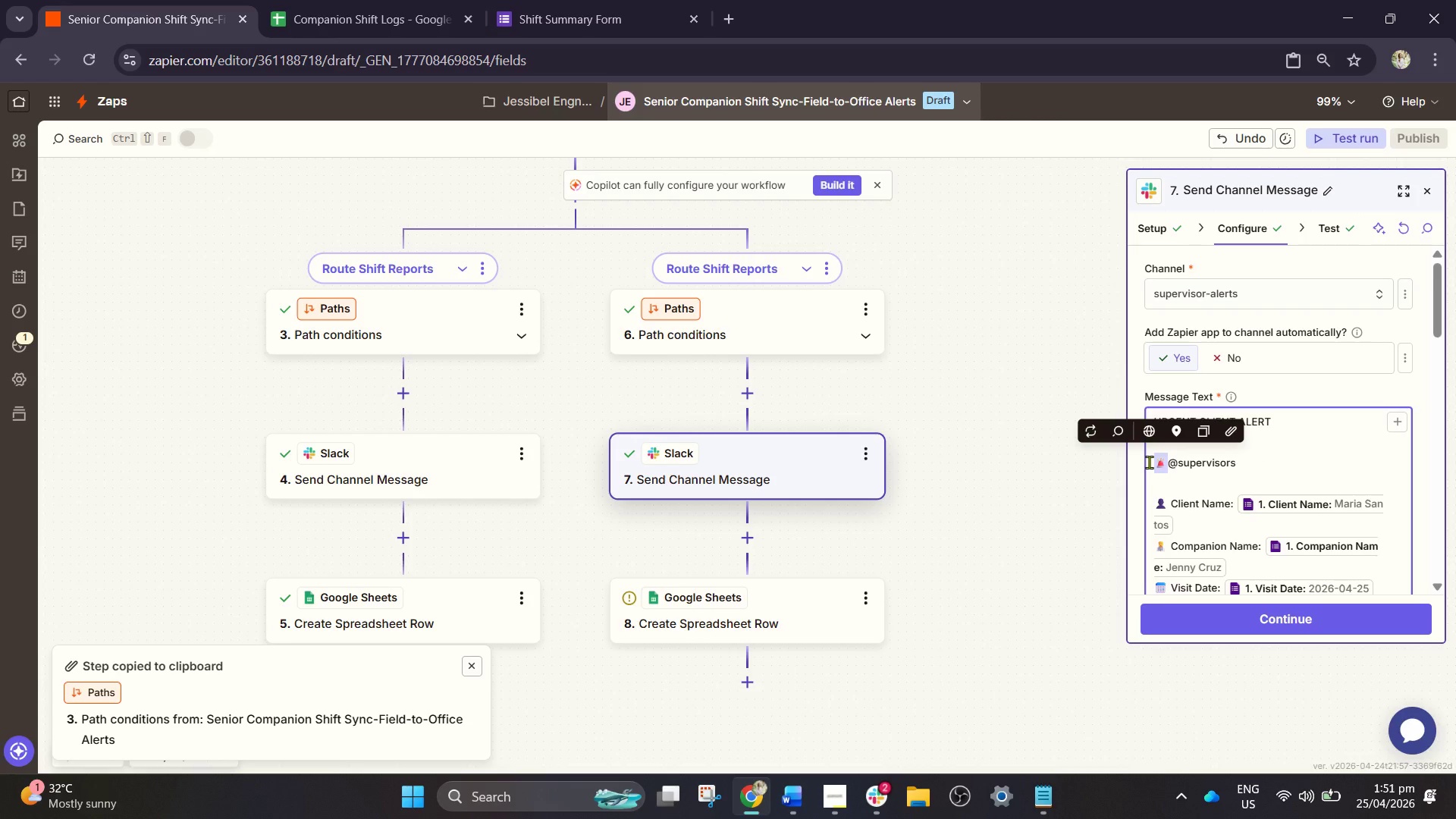 
hold_key(key=ControlLeft, duration=0.55)
 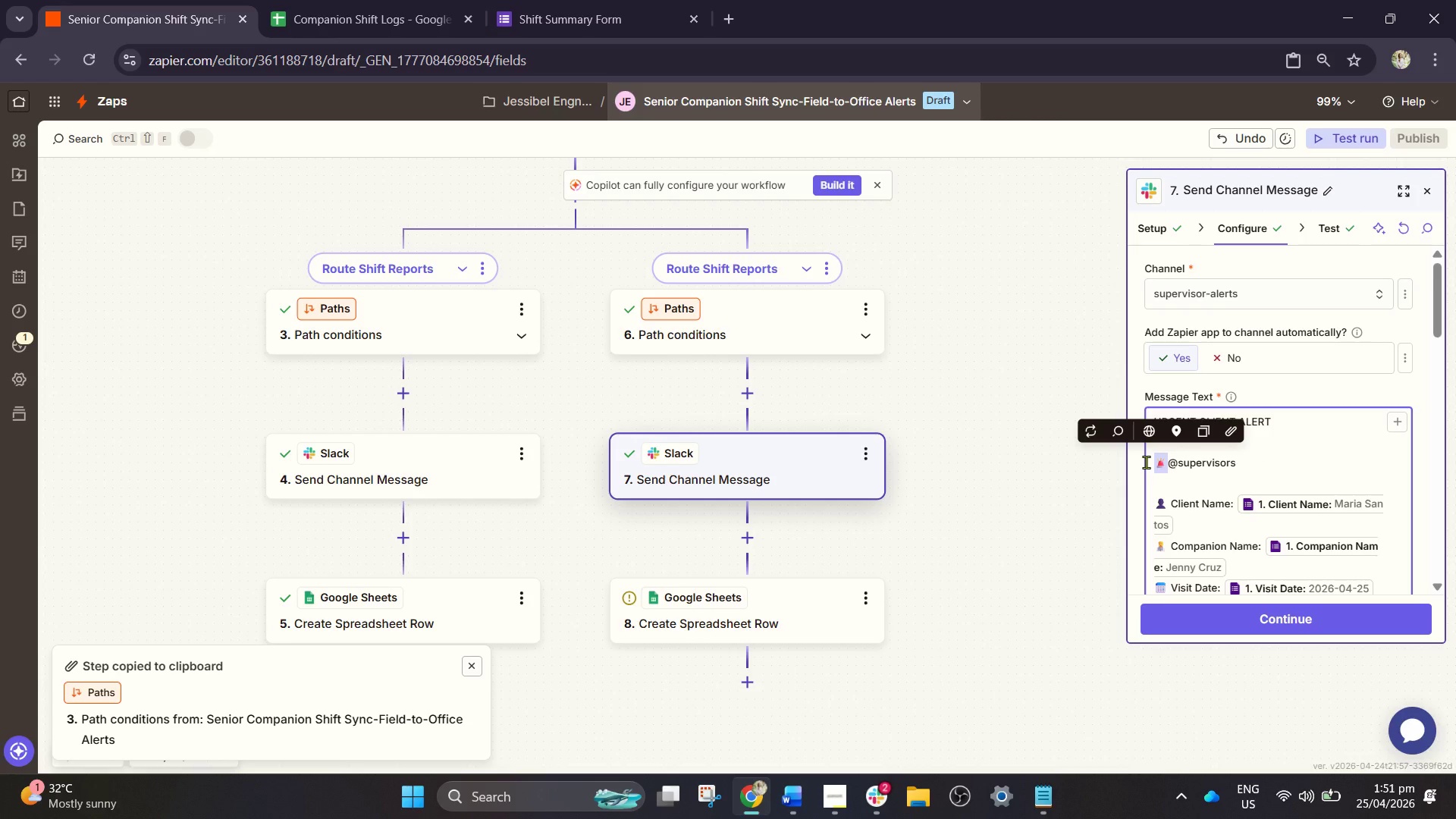 
key(Control+X)
 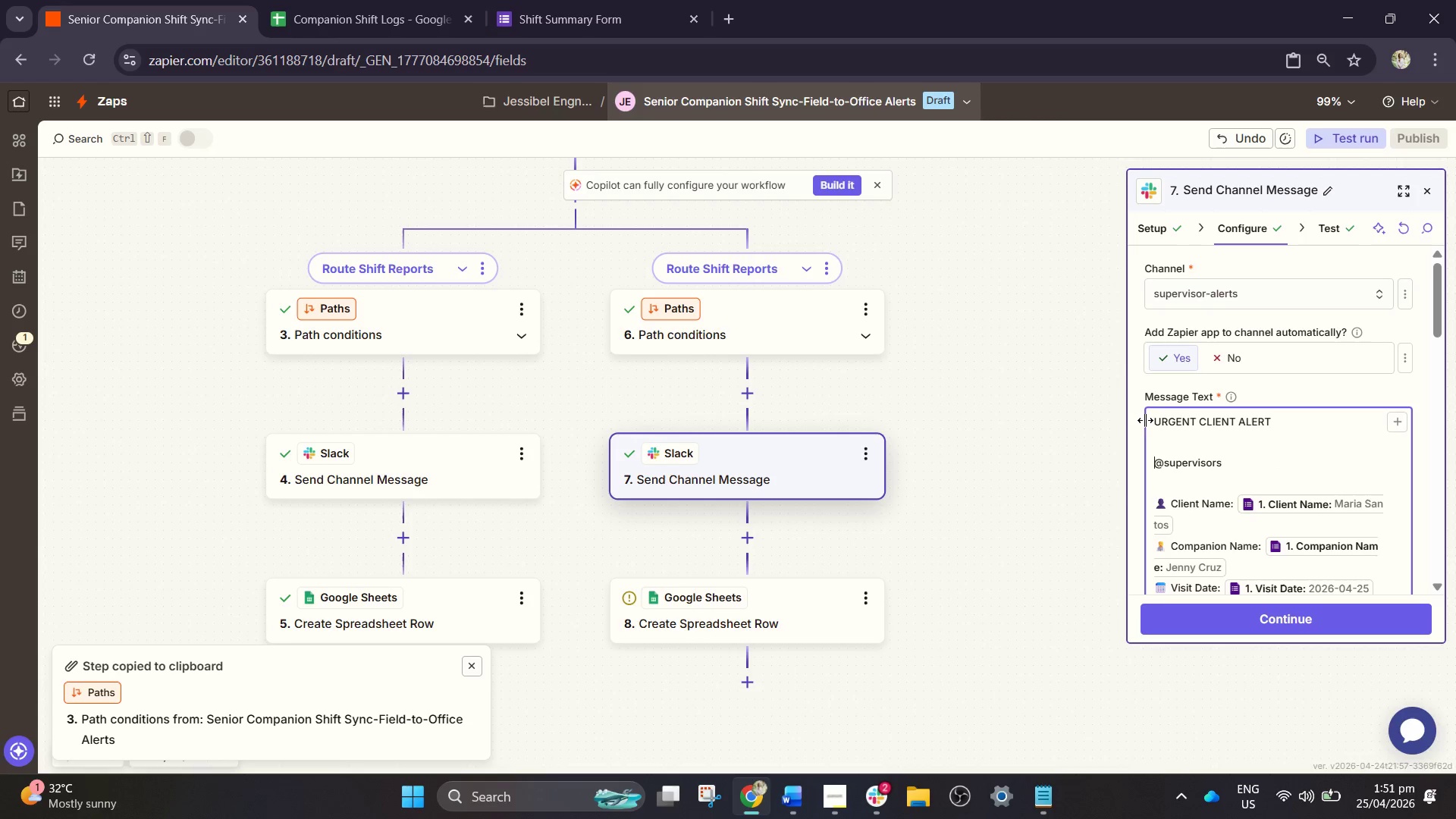 
left_click([1144, 413])
 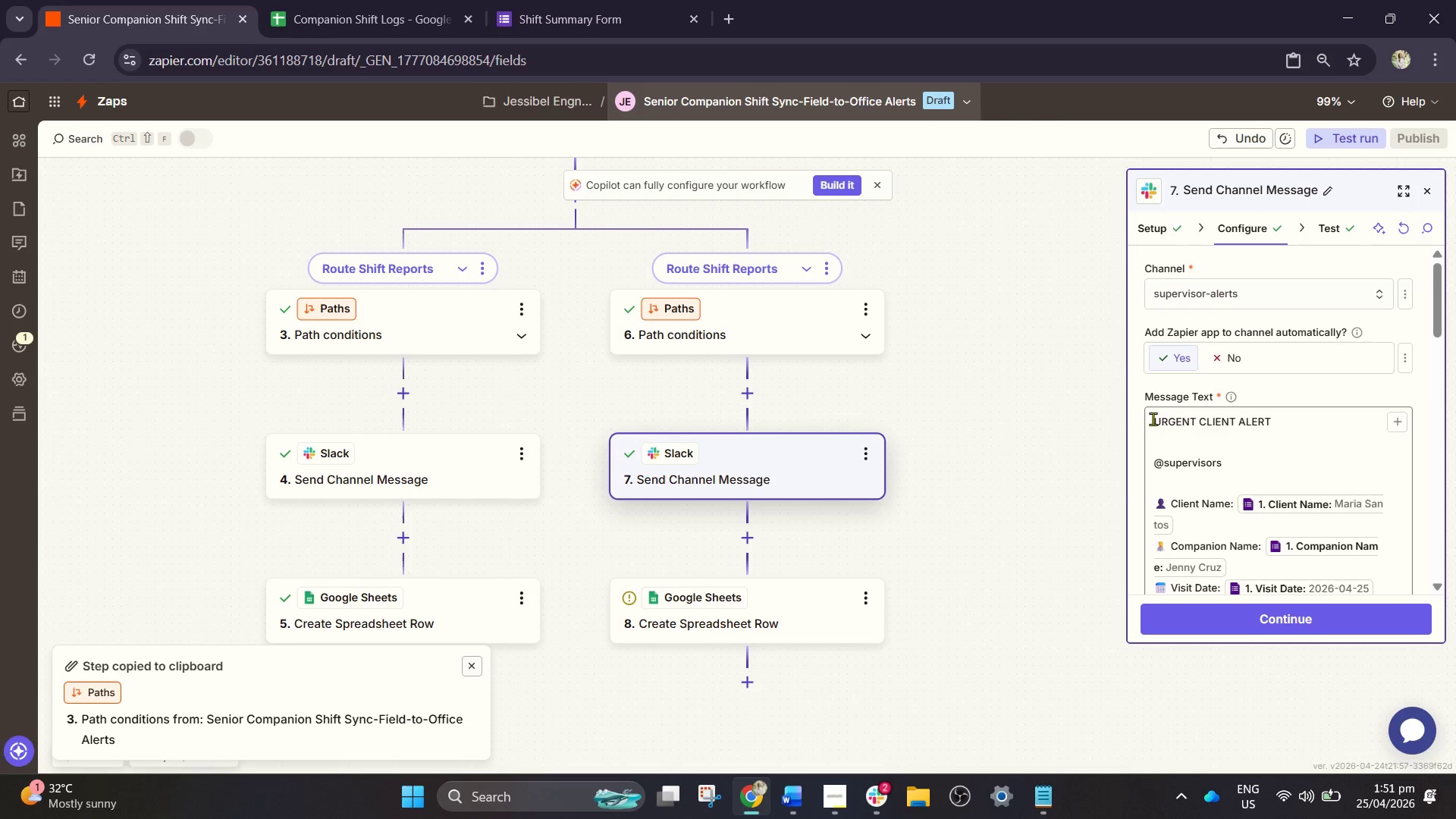 
left_click([1154, 419])
 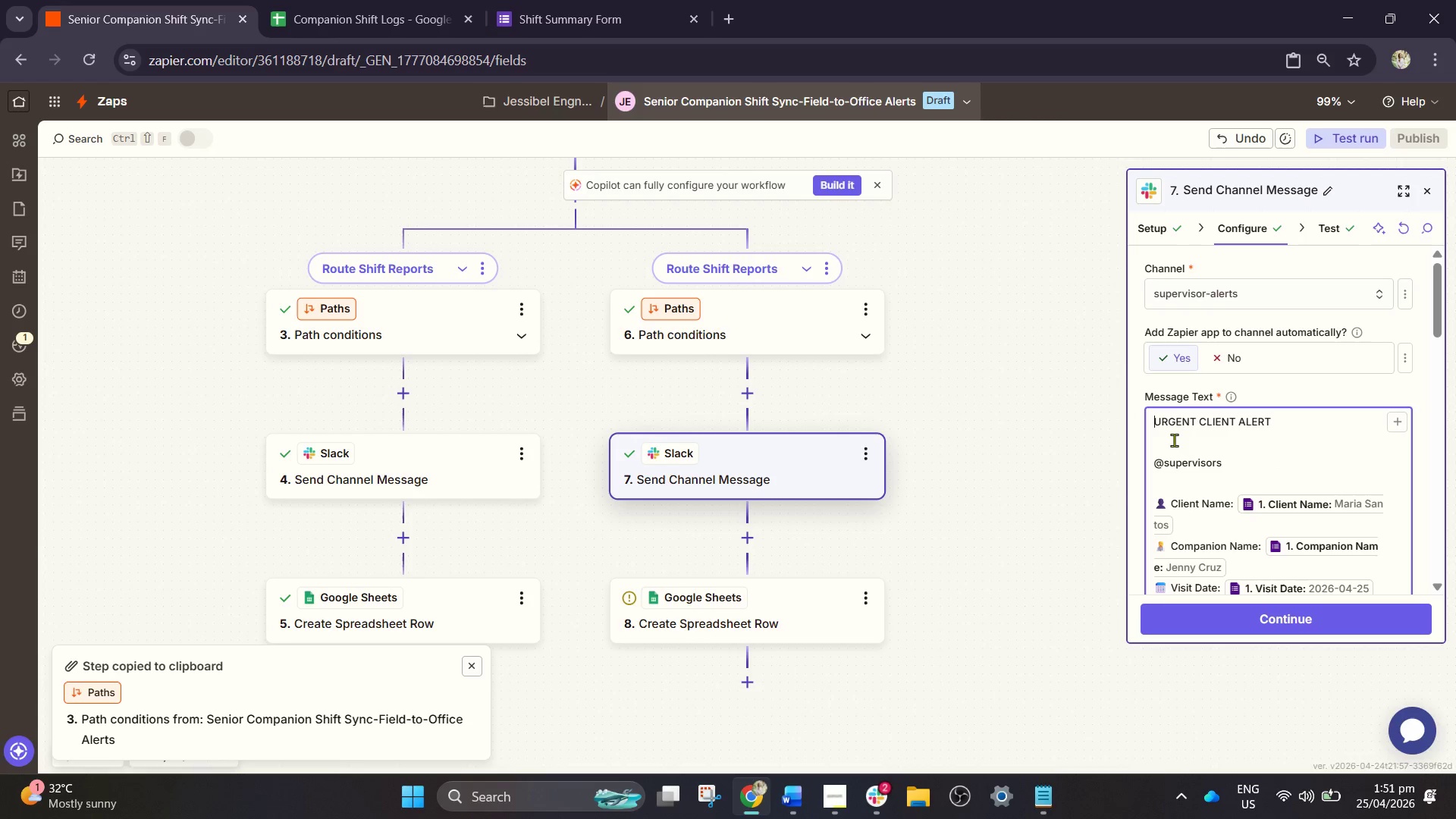 
key(Control+V)
 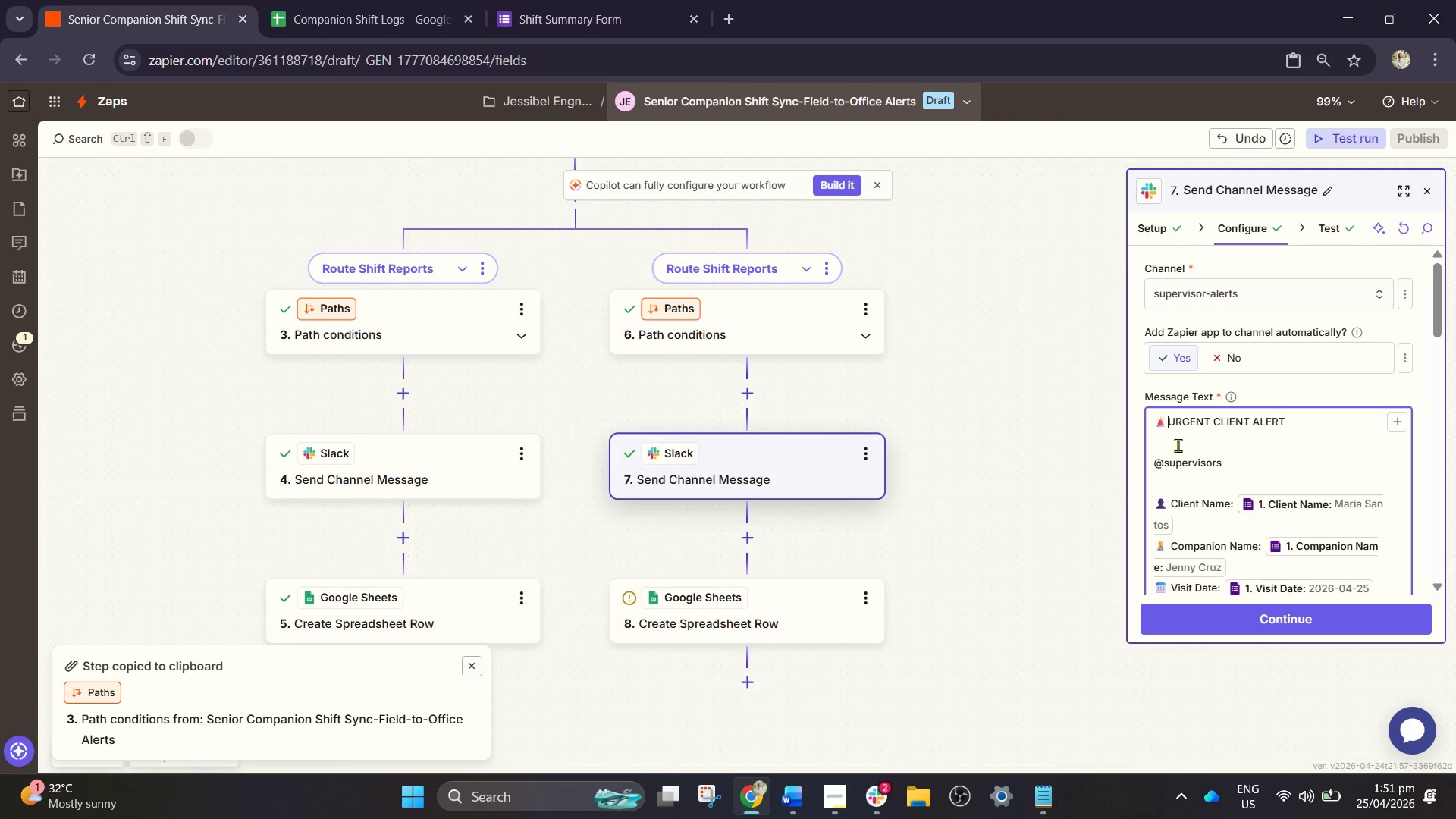 
key(Control+Space)
 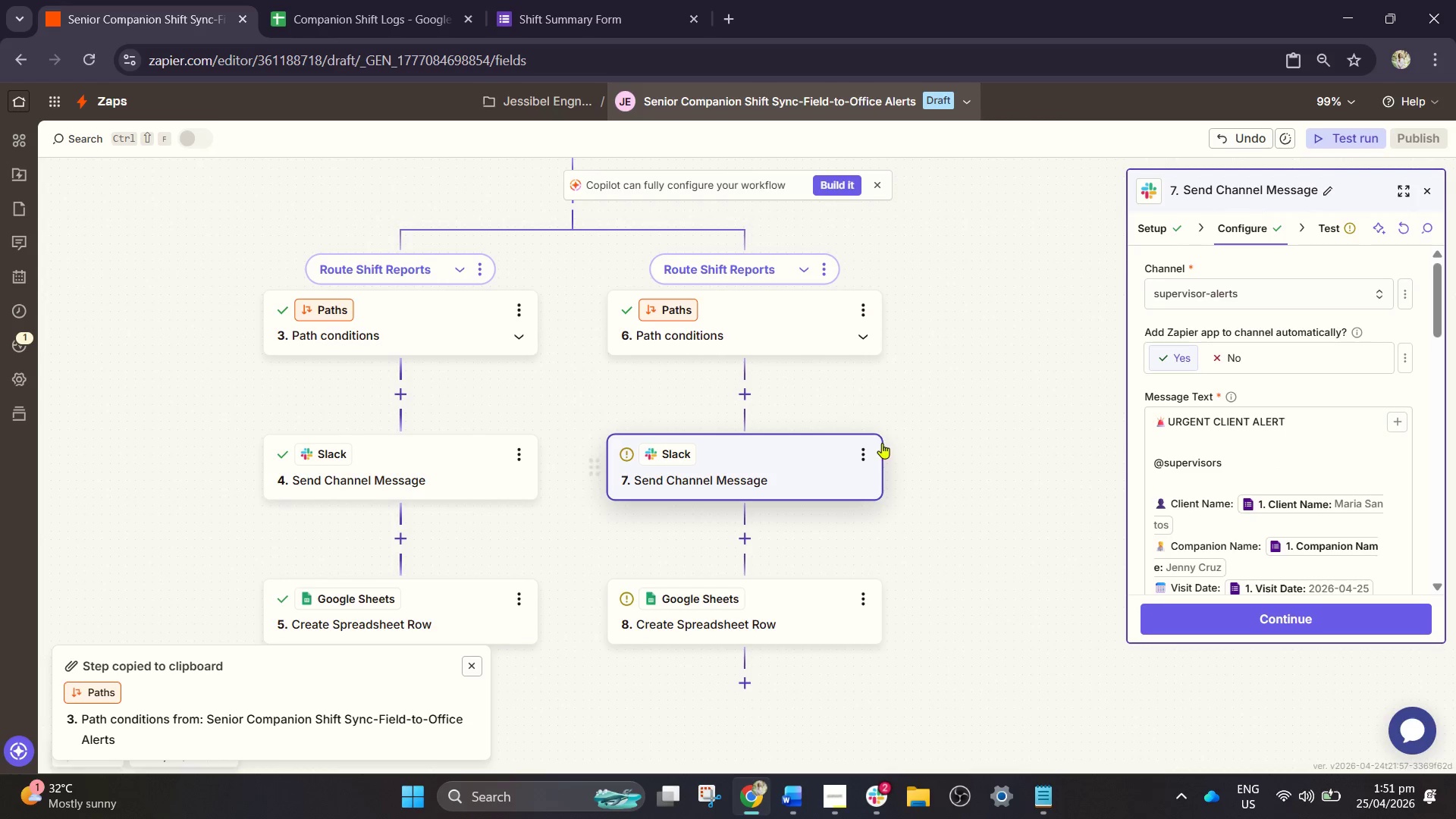 
scroll: coordinate [1188, 516], scroll_direction: down, amount: 6.0
 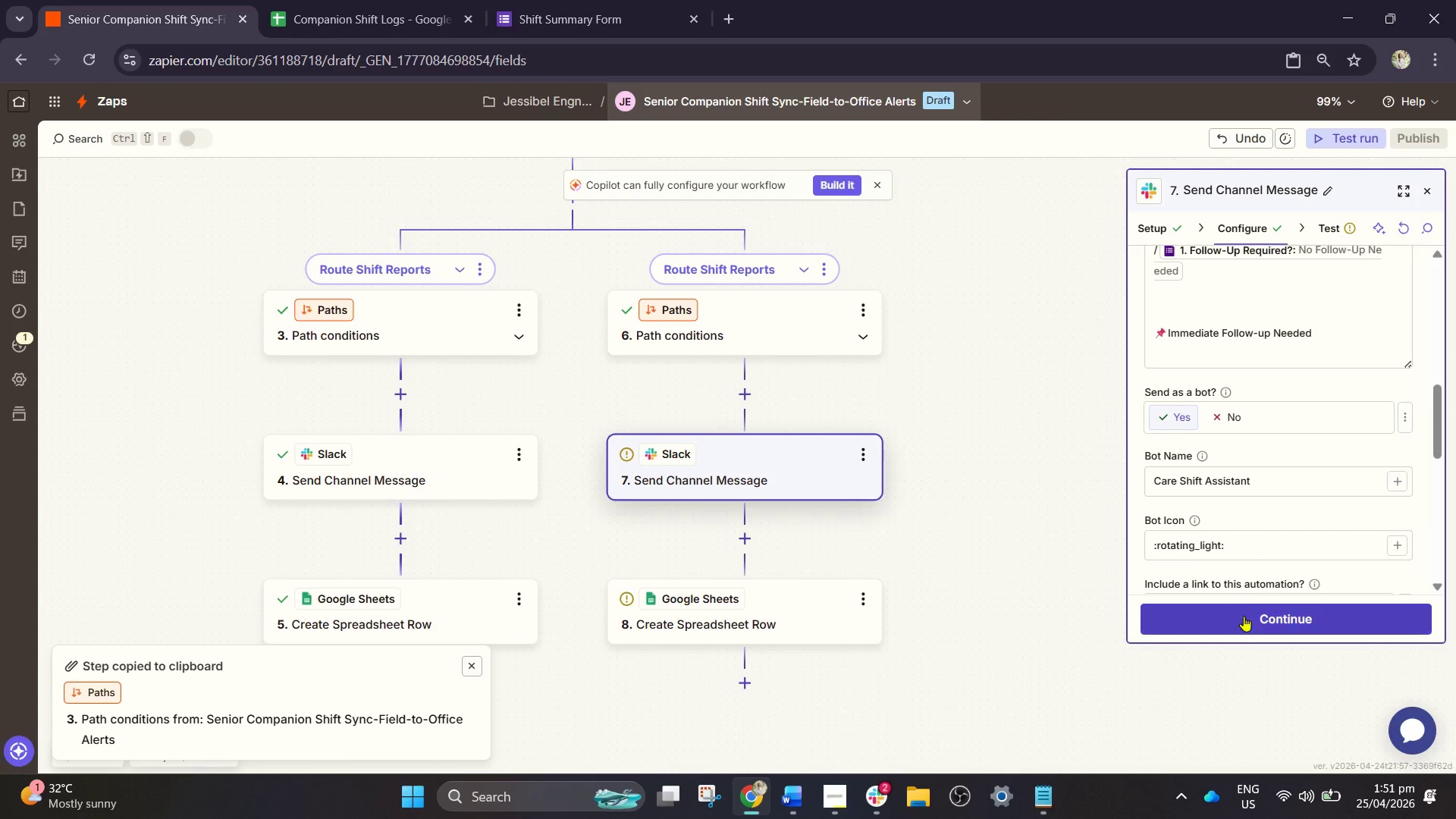 
left_click([1247, 621])
 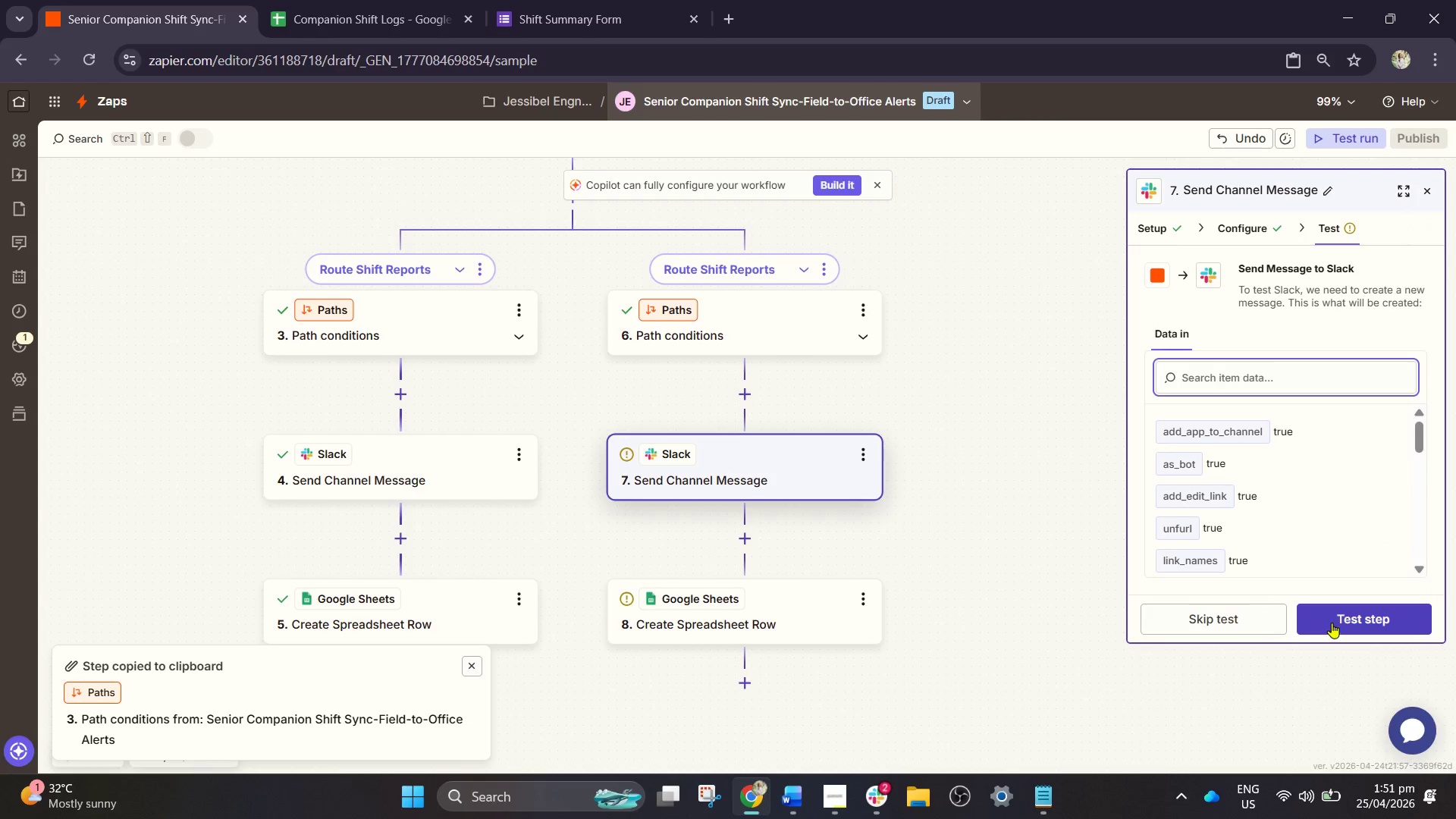 
left_click([1338, 619])
 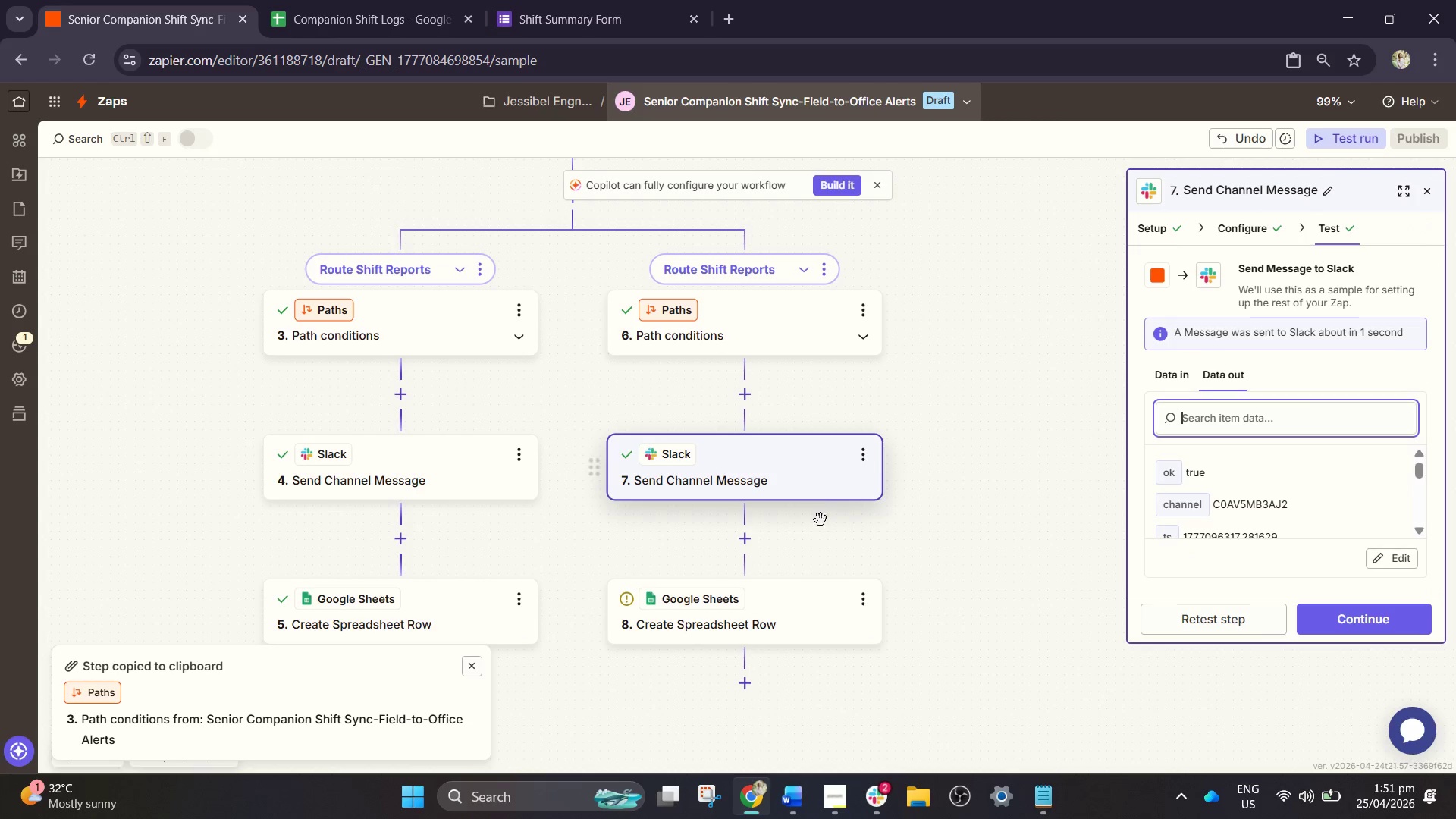 
left_click([886, 812])
 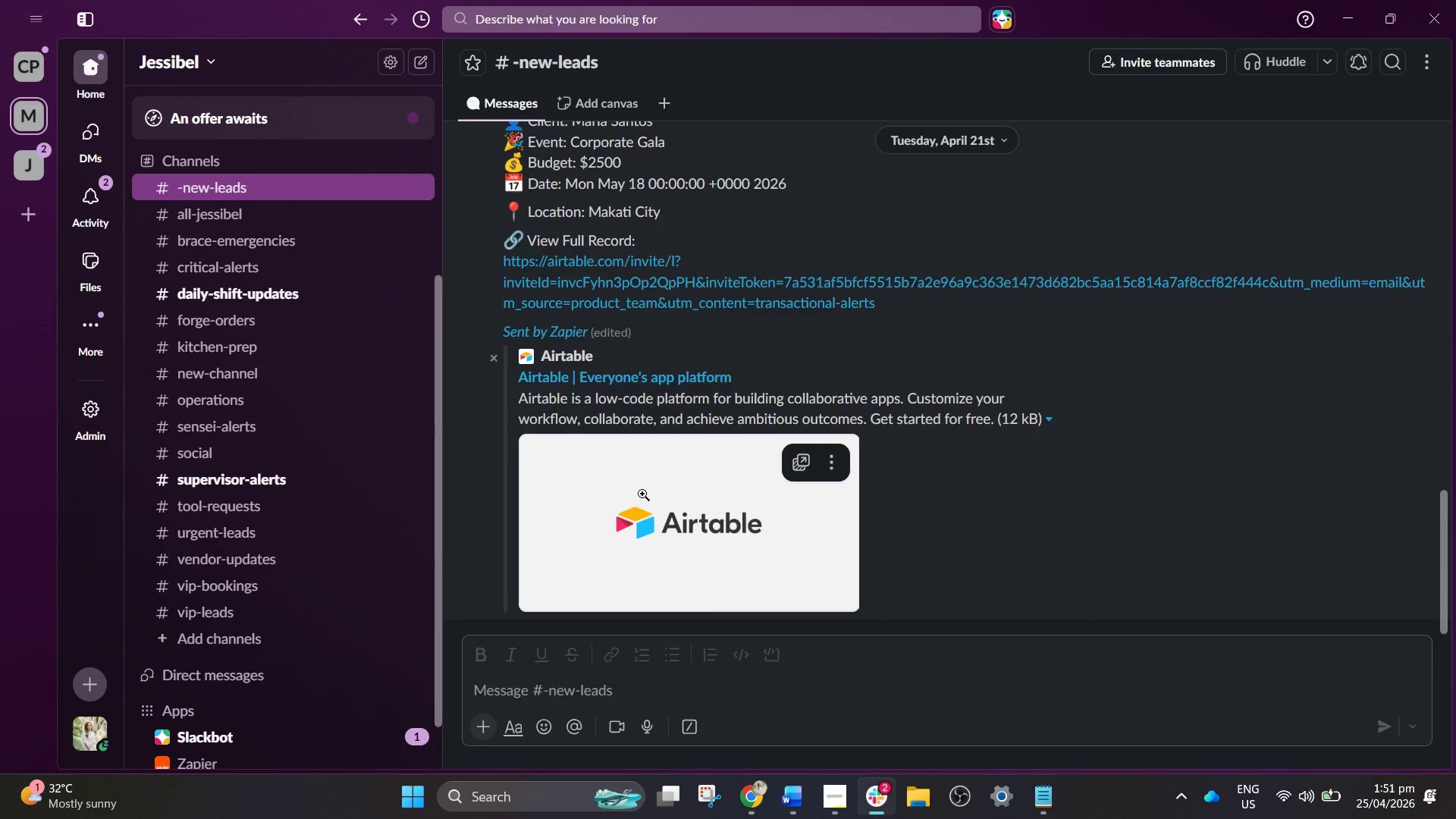 
scroll: coordinate [634, 498], scroll_direction: down, amount: 3.0
 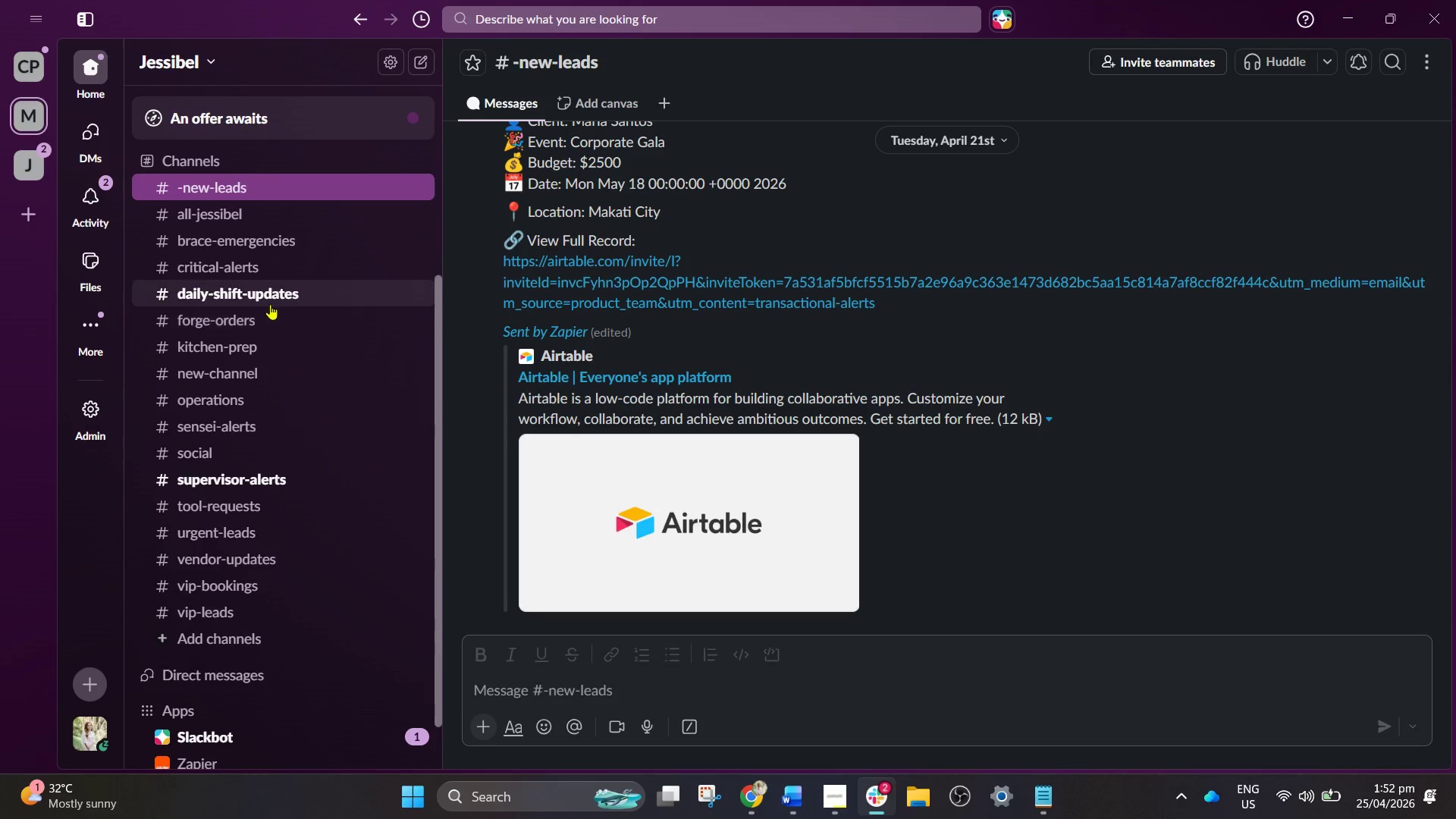 
left_click([275, 298])
 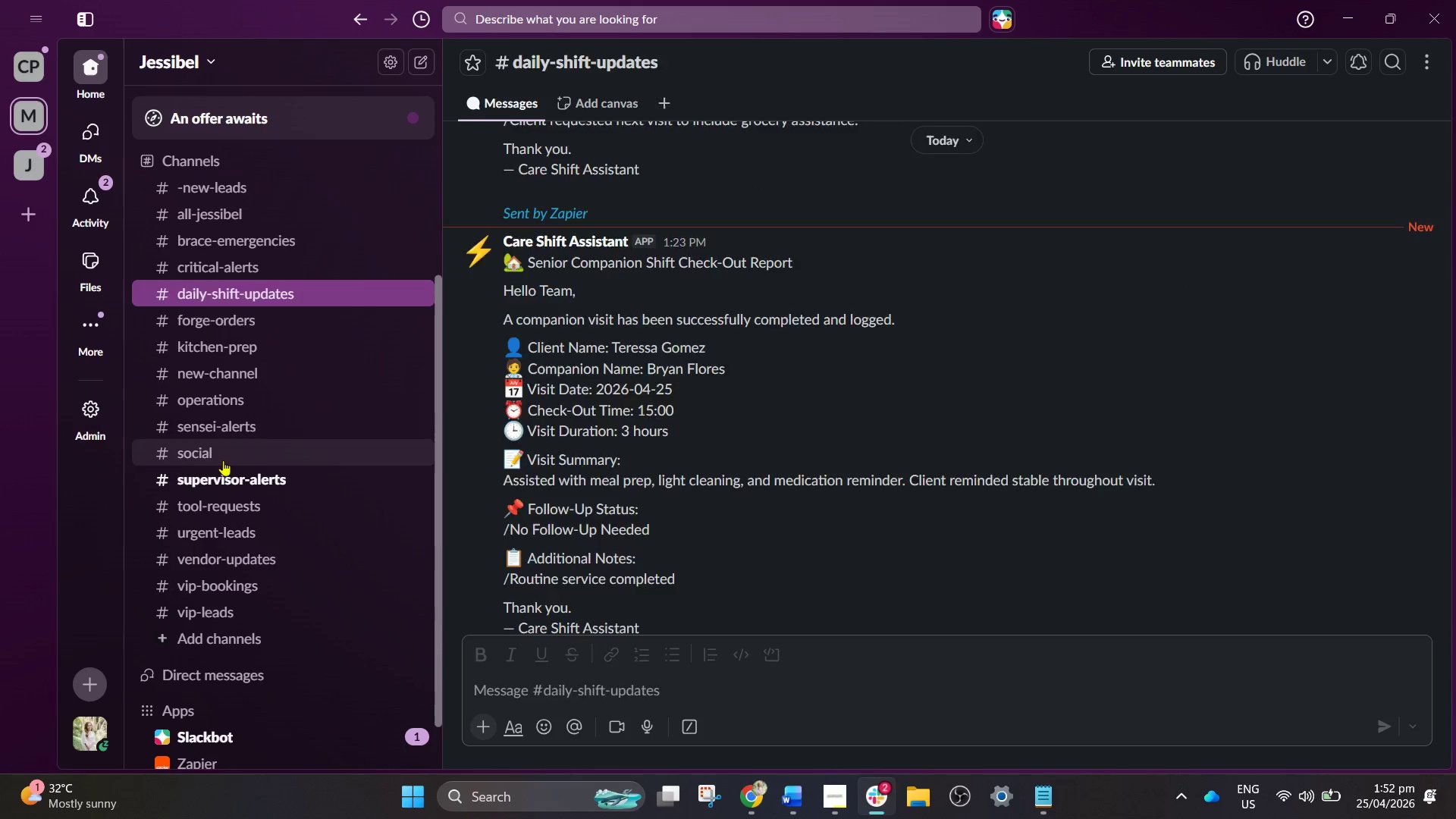 
double_click([222, 475])
 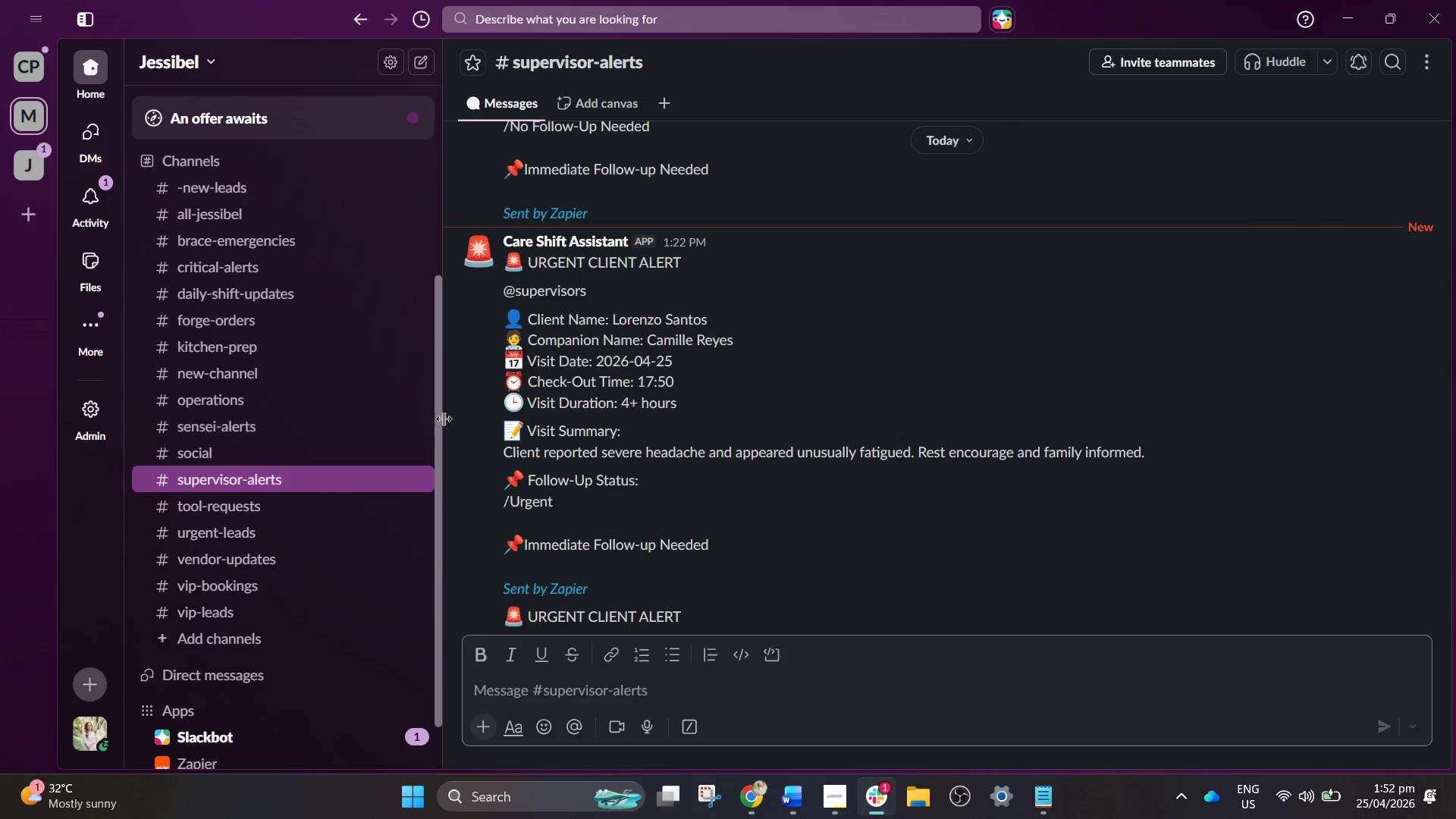 
scroll: coordinate [625, 520], scroll_direction: down, amount: 20.0
 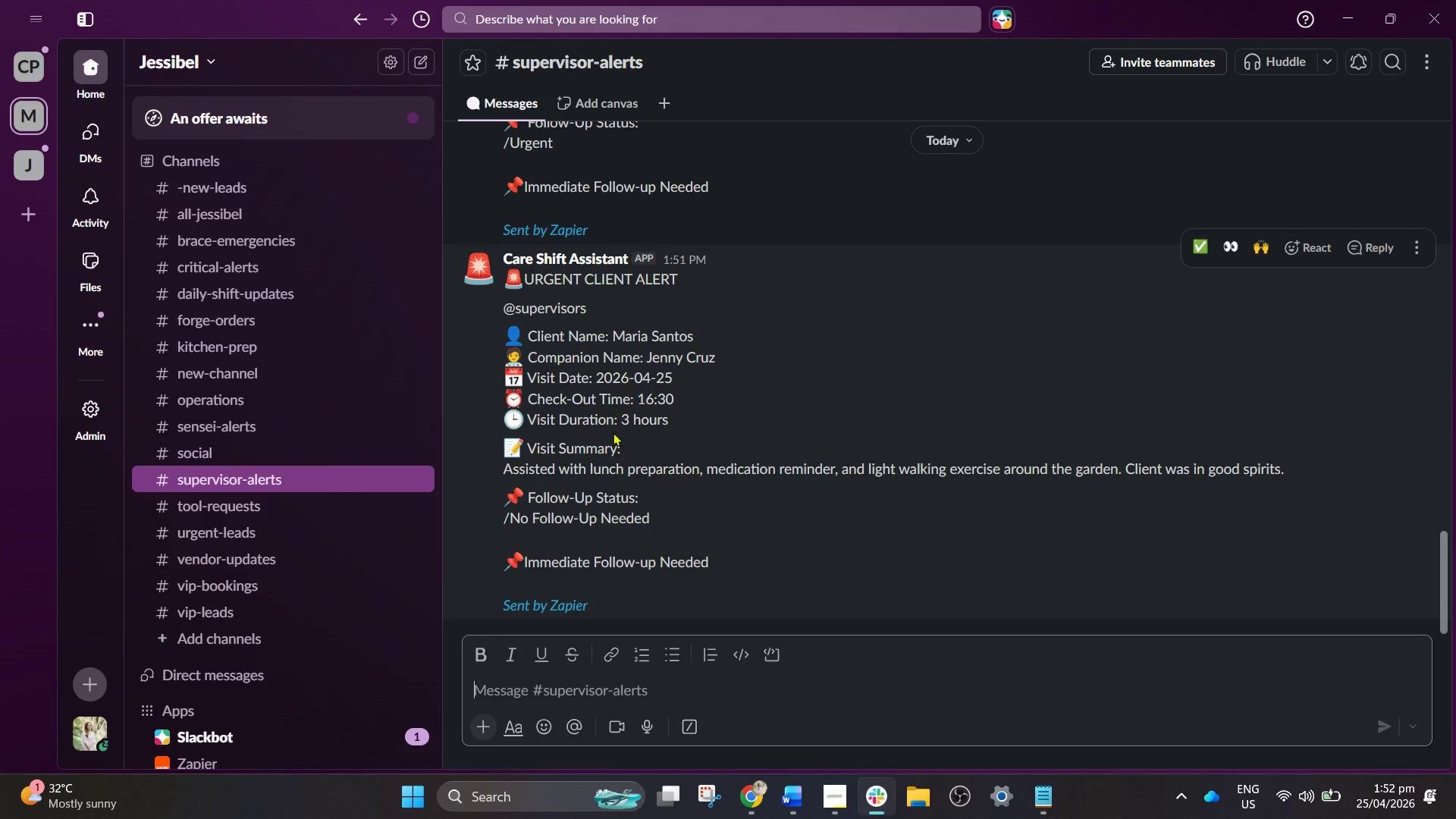 
scroll: coordinate [595, 513], scroll_direction: up, amount: 1.0
 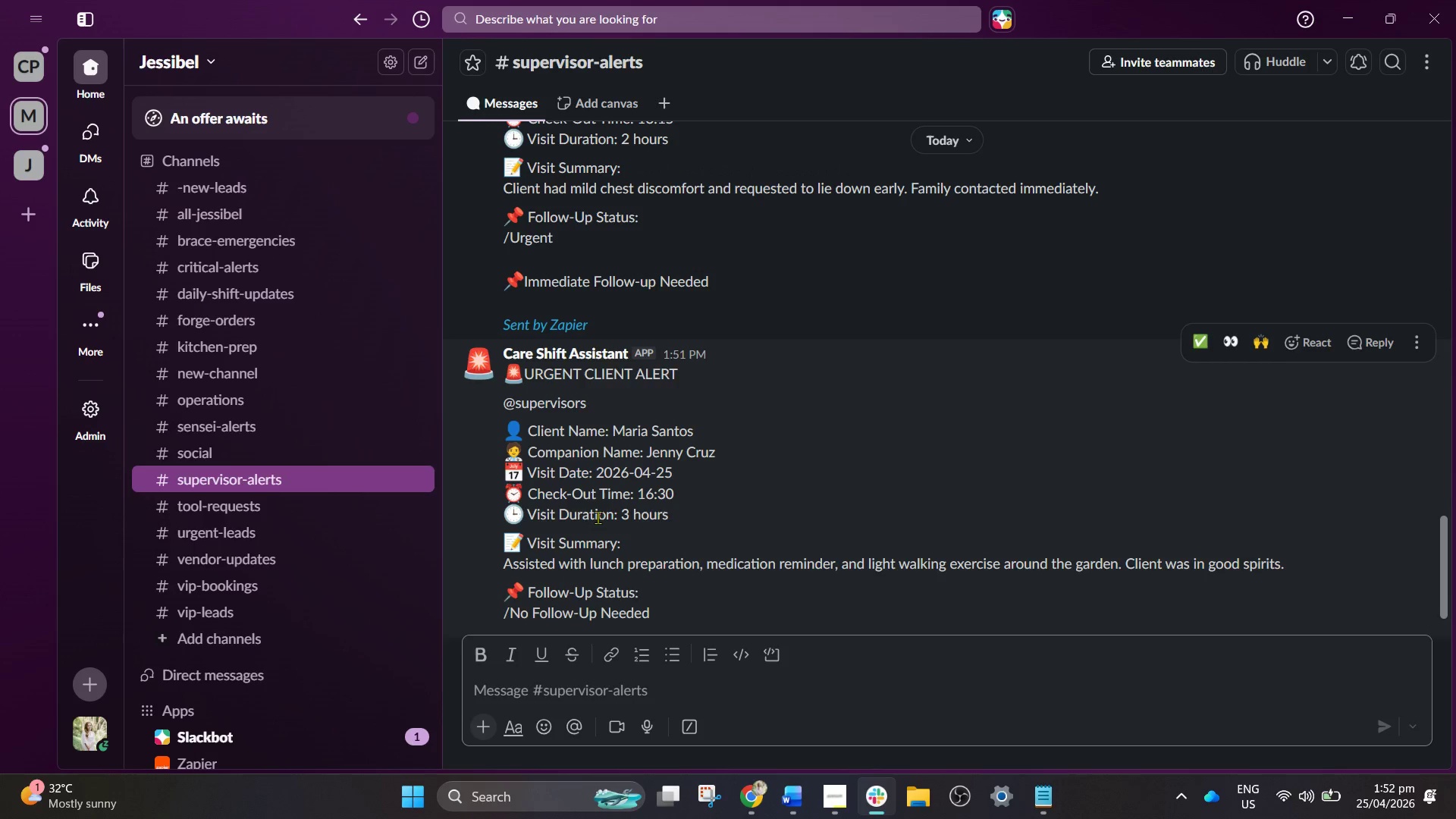 
scroll: coordinate [598, 517], scroll_direction: down, amount: 1.0
 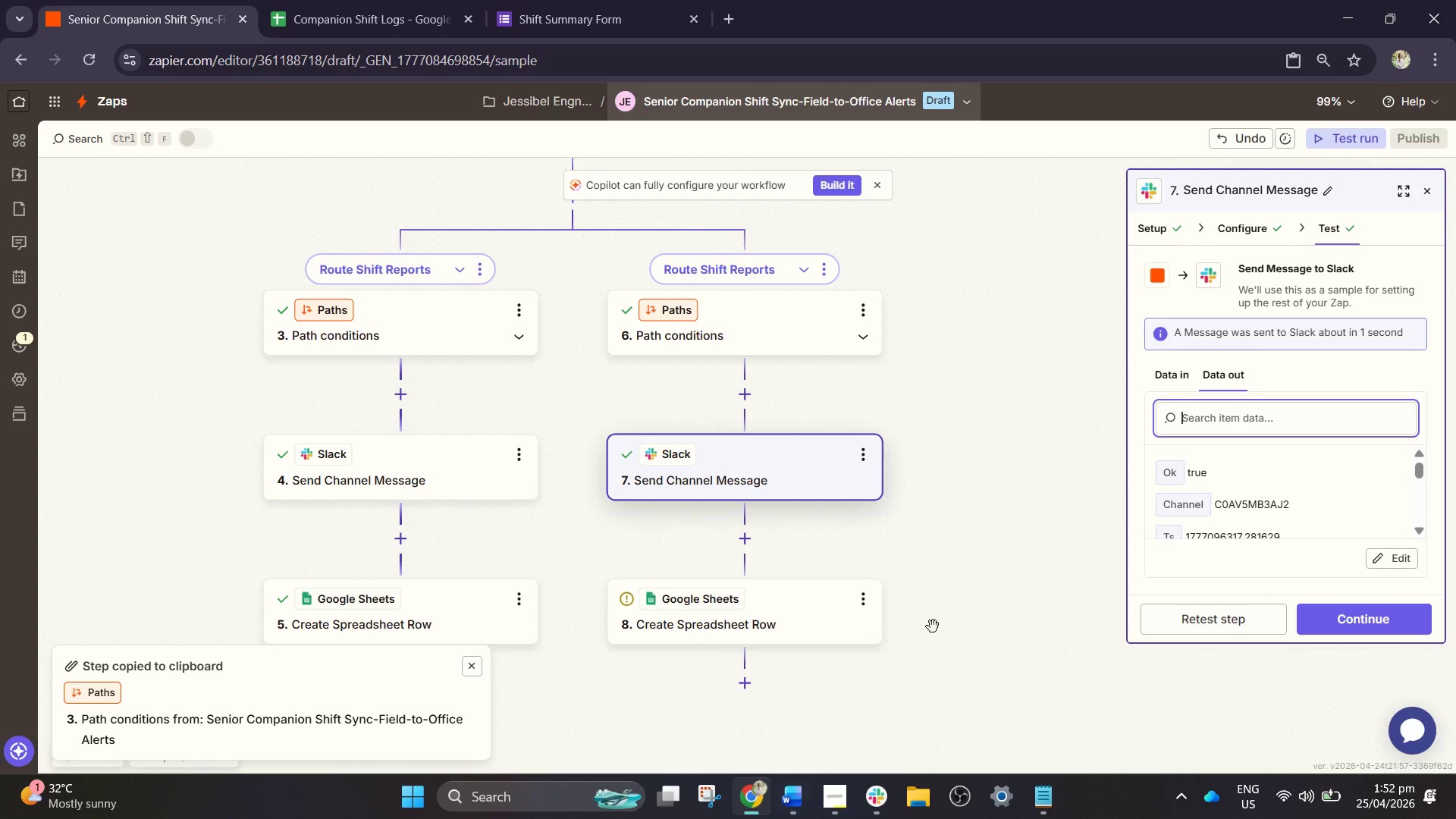 
left_click([1249, 236])
 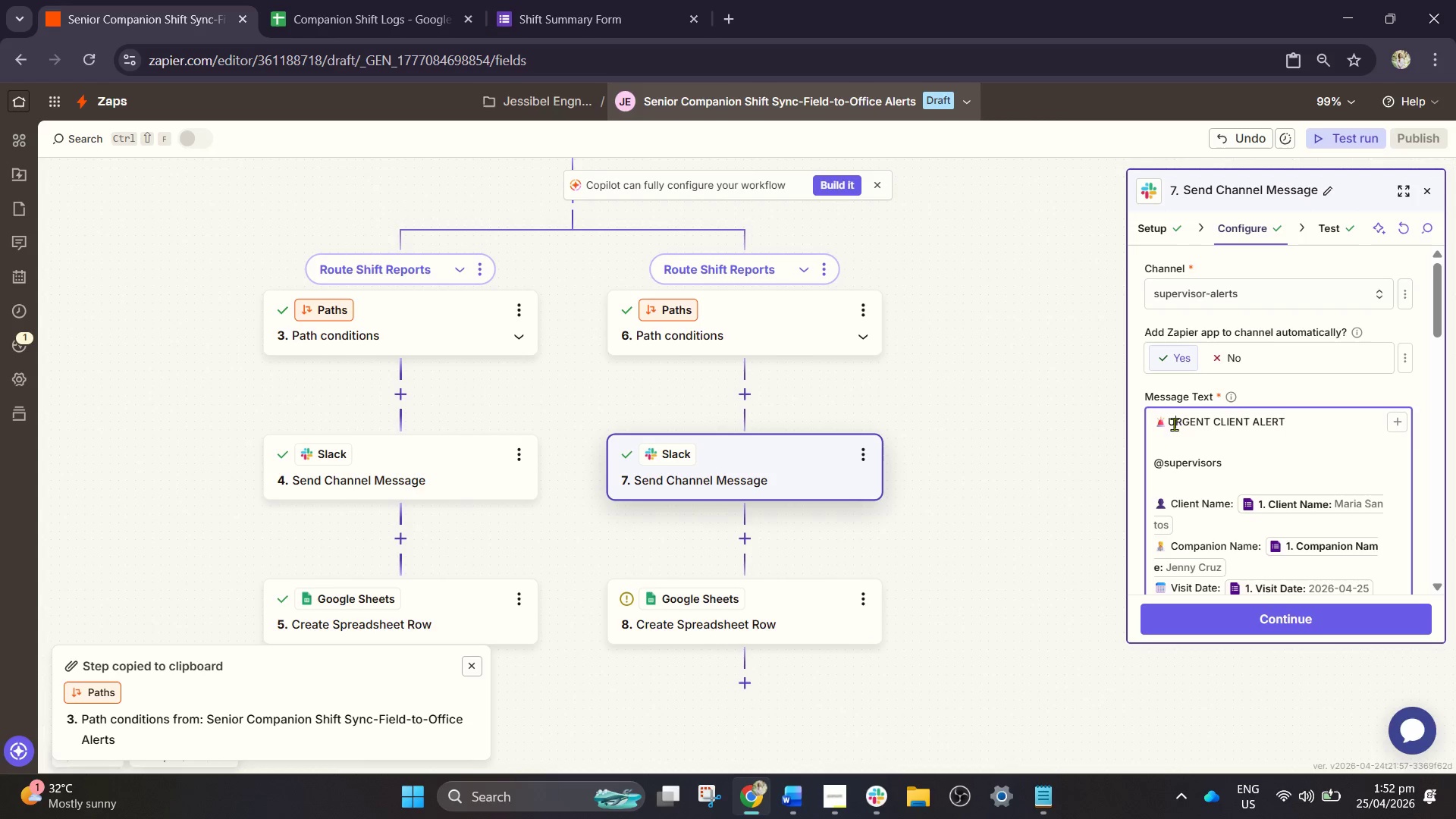 
left_click([1173, 427])
 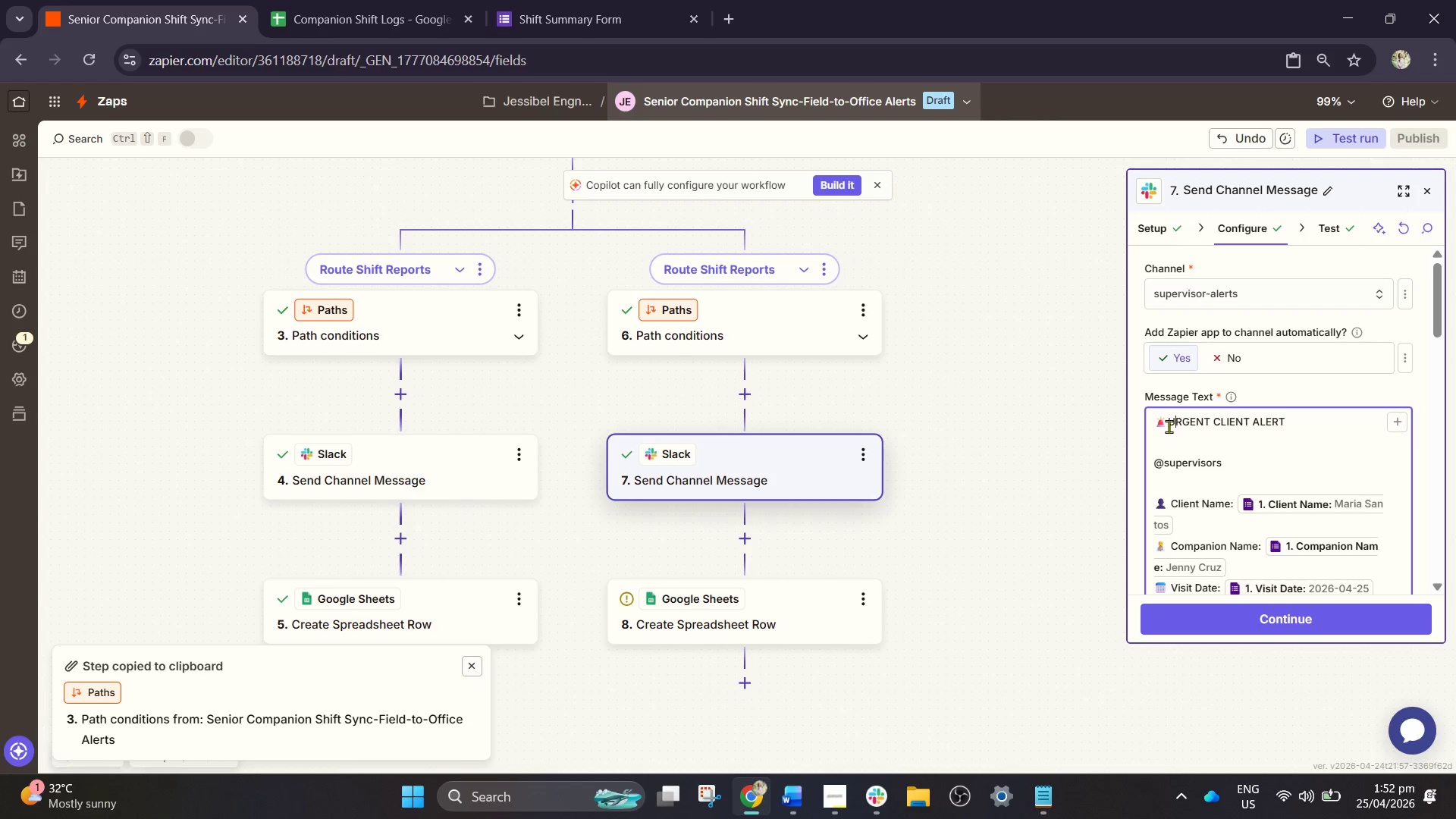 
left_click([1169, 426])
 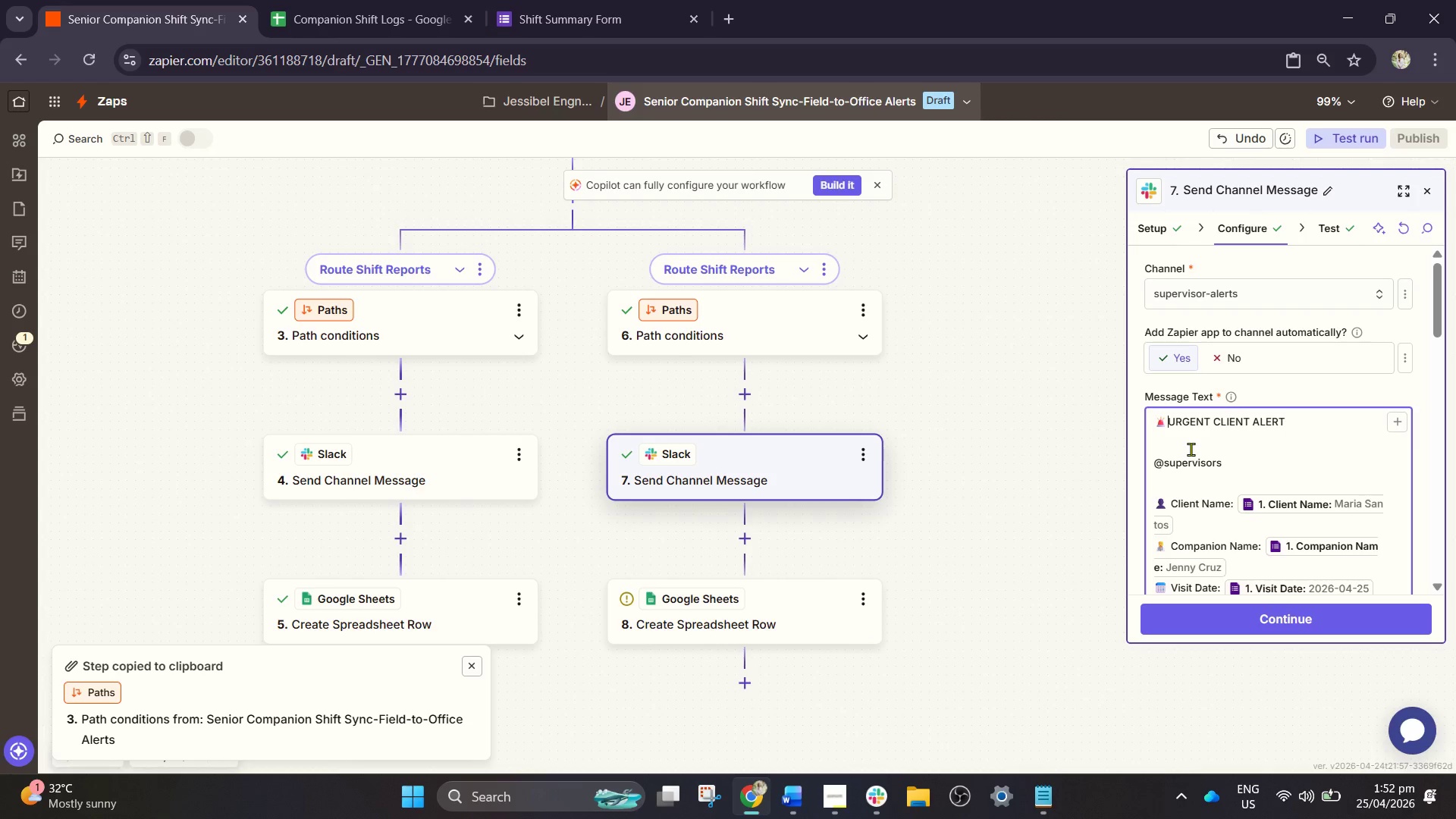 
key(Space)
 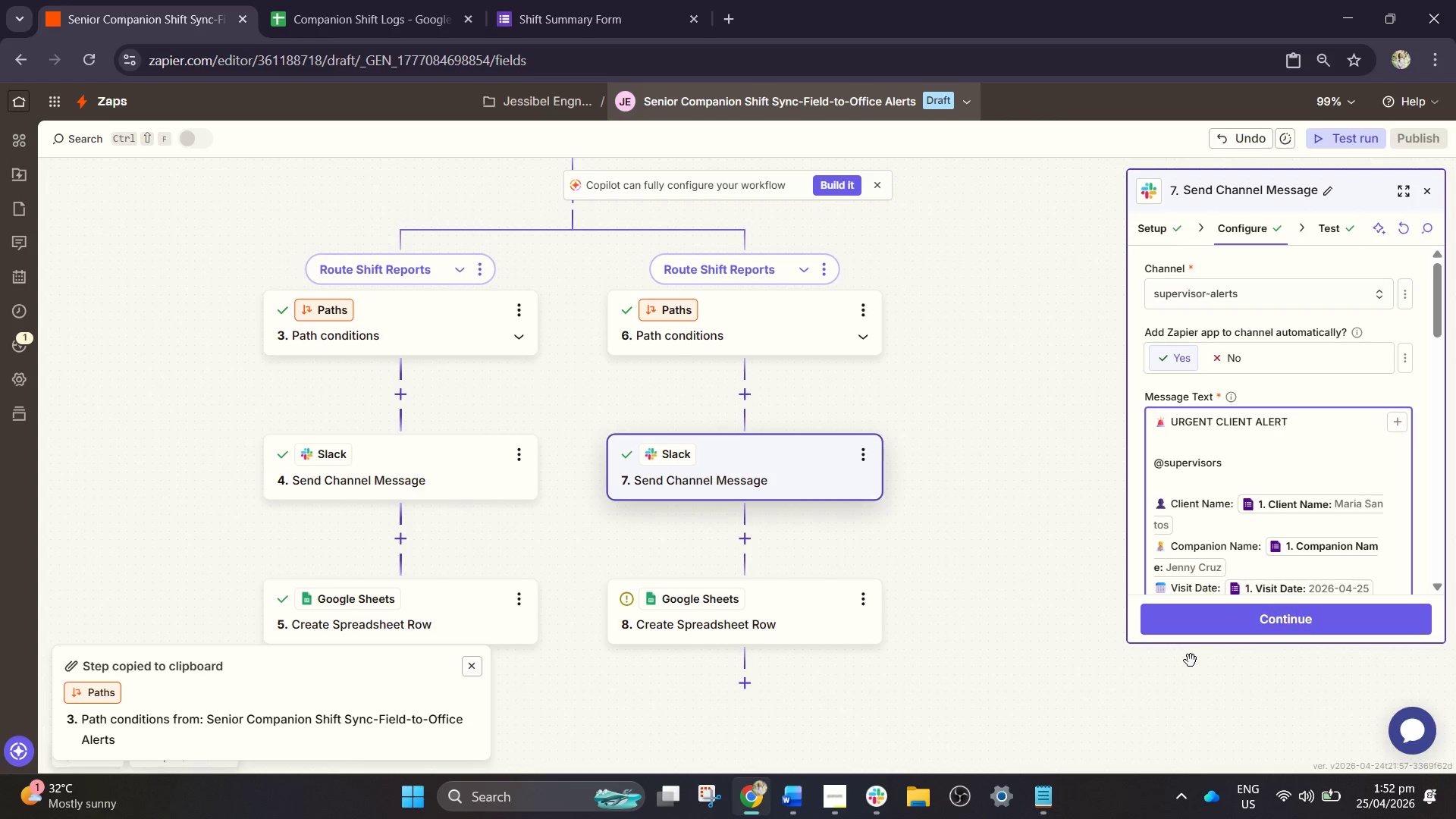 
left_click([1243, 635])
 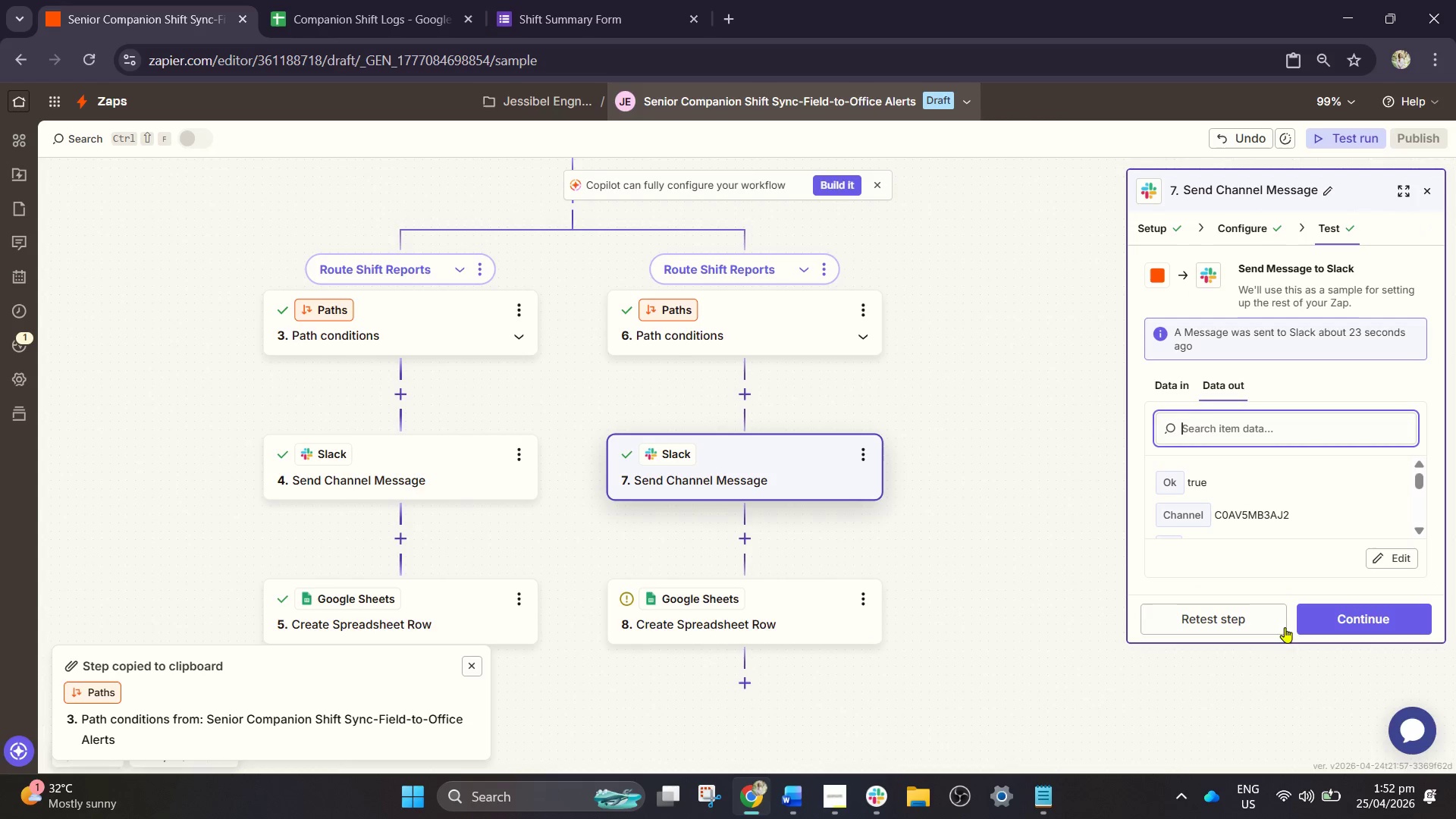 
left_click([1230, 629])
 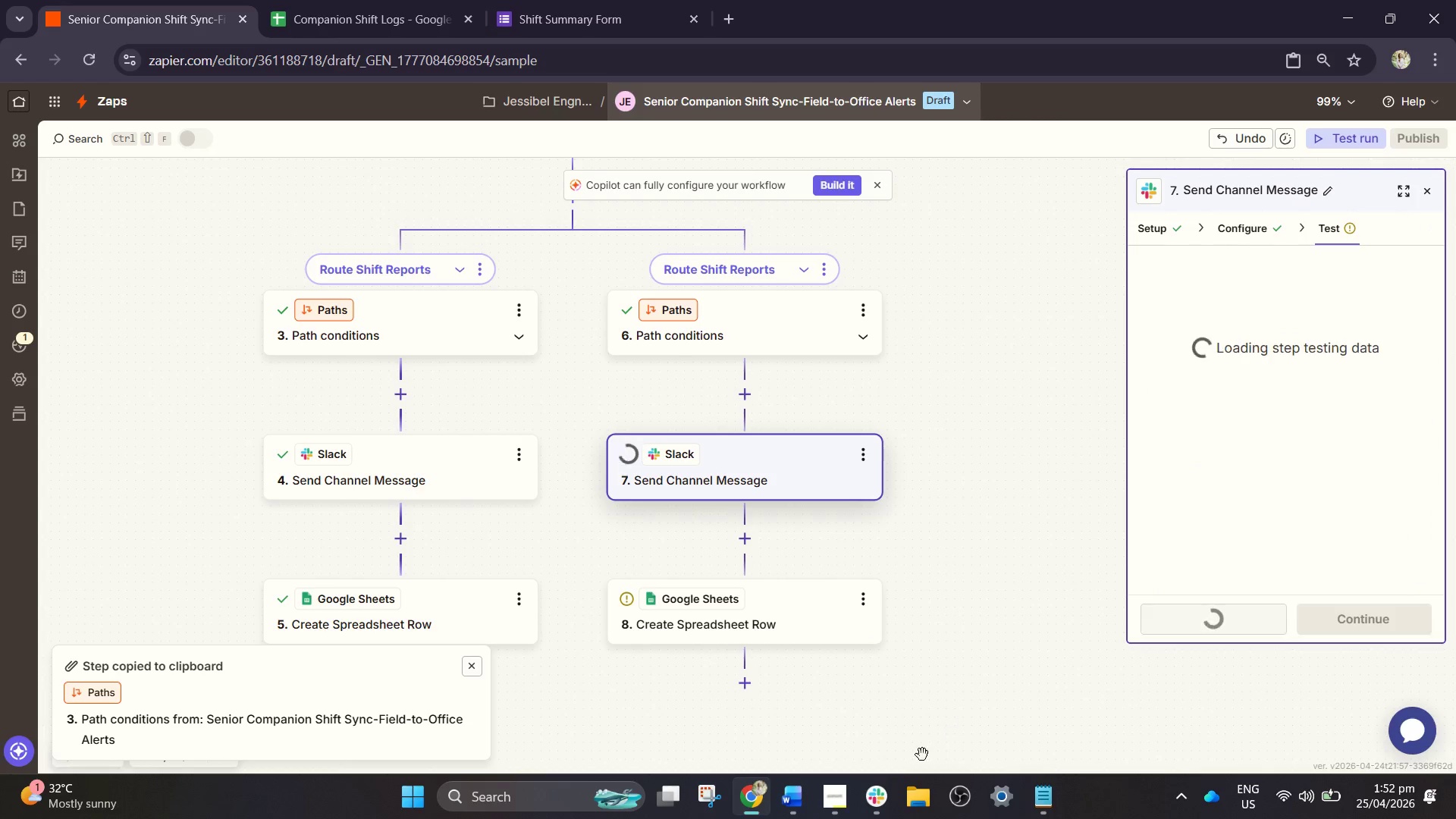 
left_click([884, 802])
 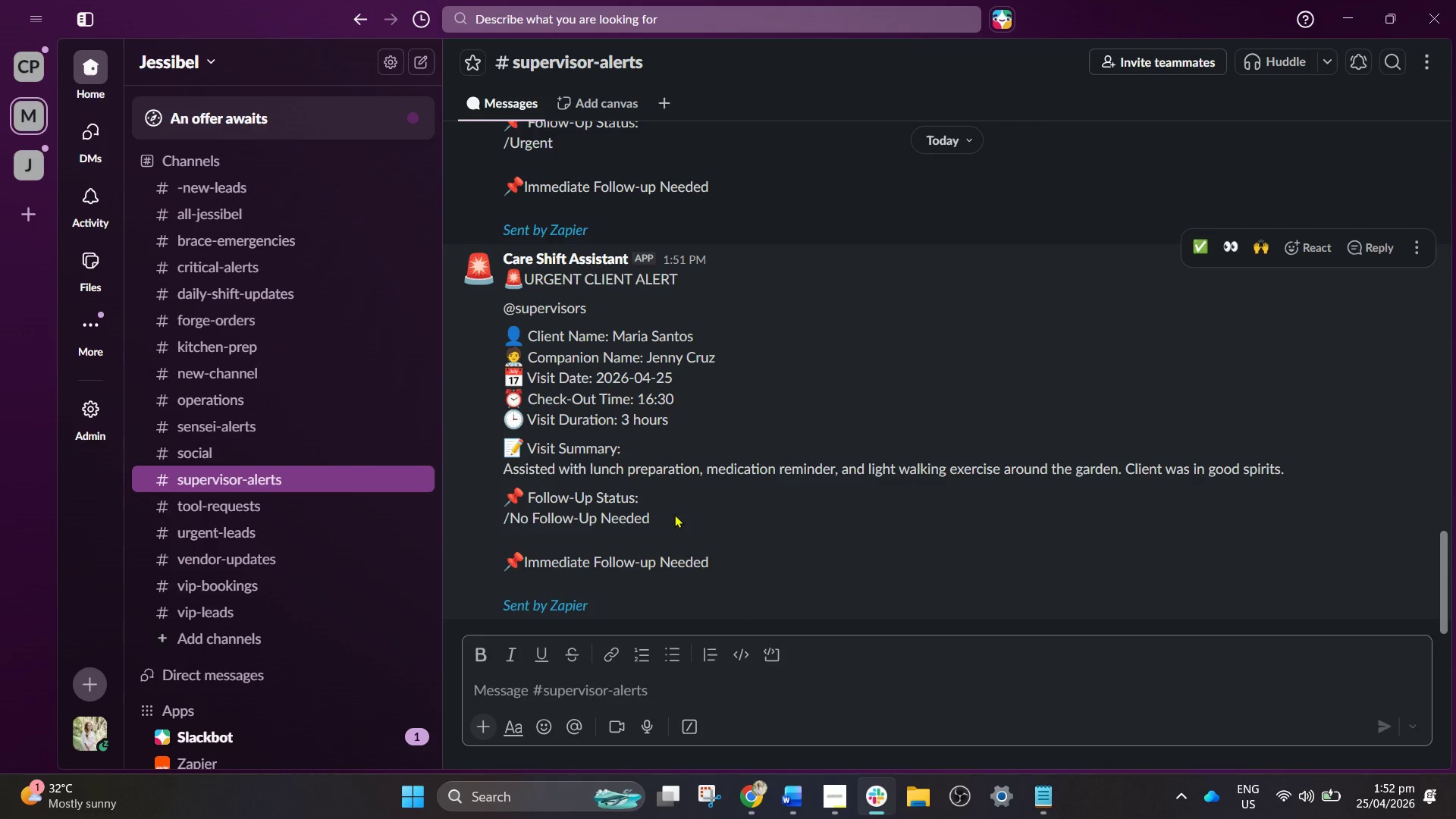 
scroll: coordinate [724, 548], scroll_direction: down, amount: 6.0
 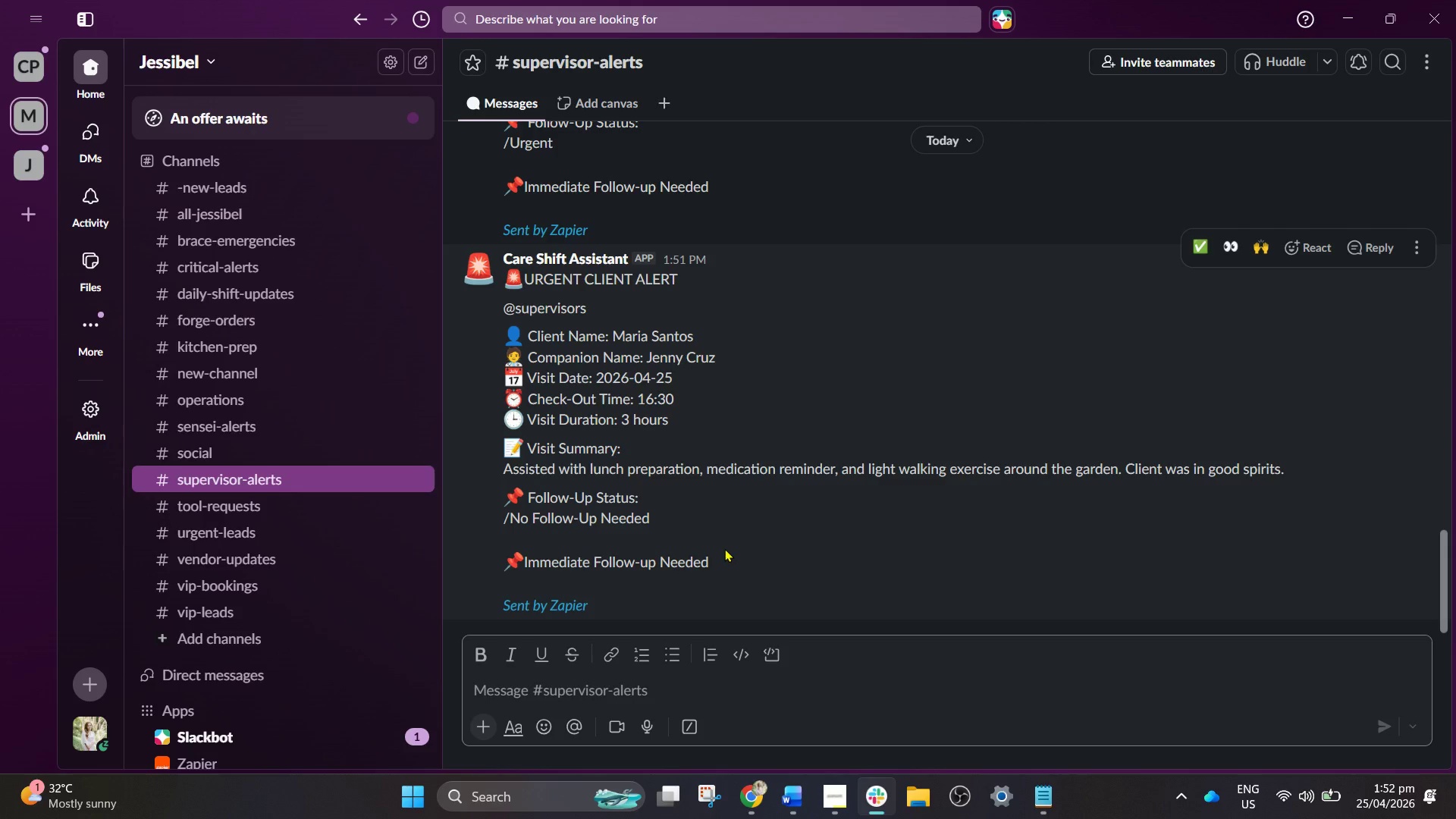 
scroll: coordinate [724, 549], scroll_direction: up, amount: 4.0
 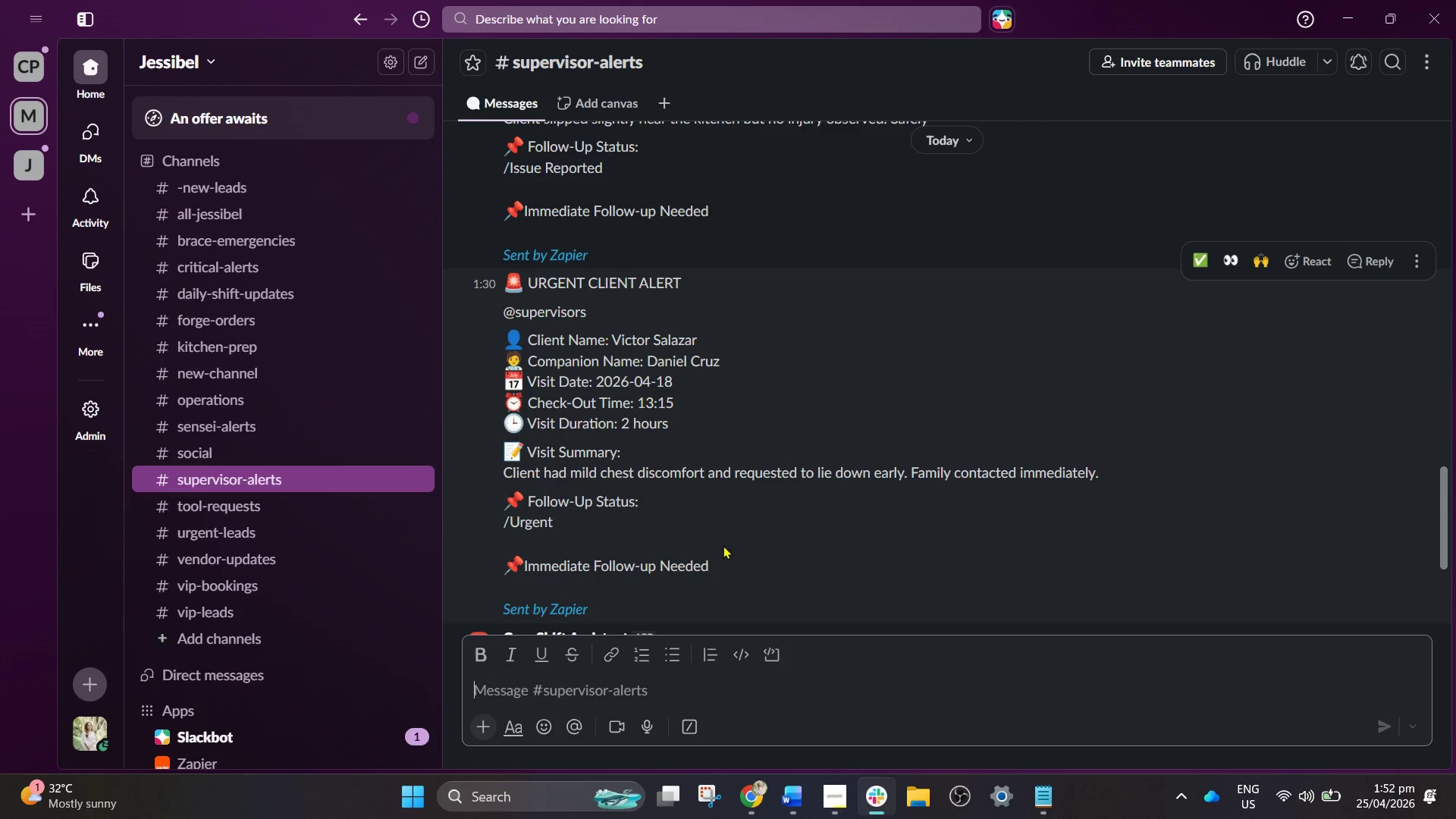 
scroll: coordinate [733, 559], scroll_direction: down, amount: 7.0
 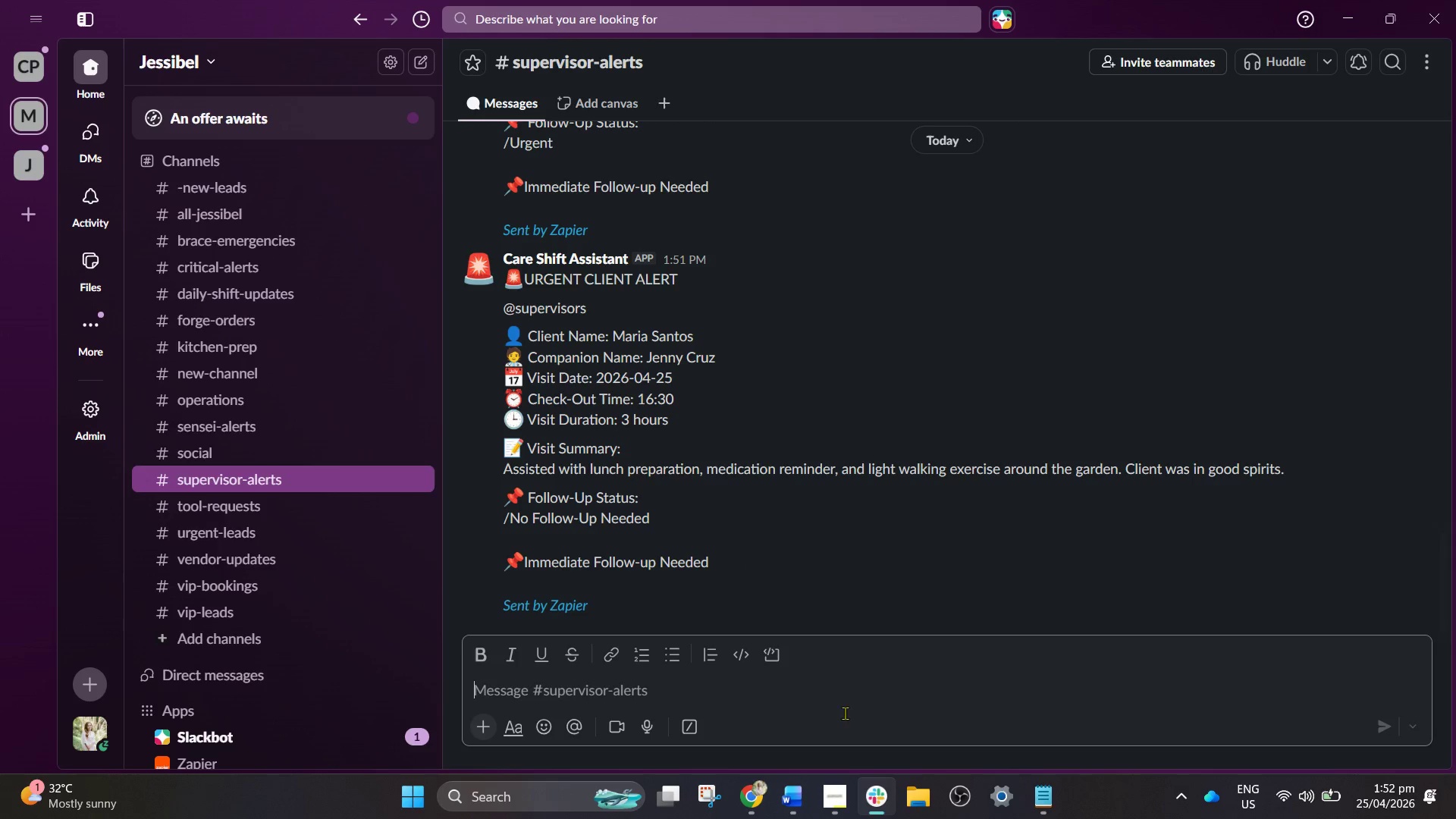 
left_click([754, 791])
 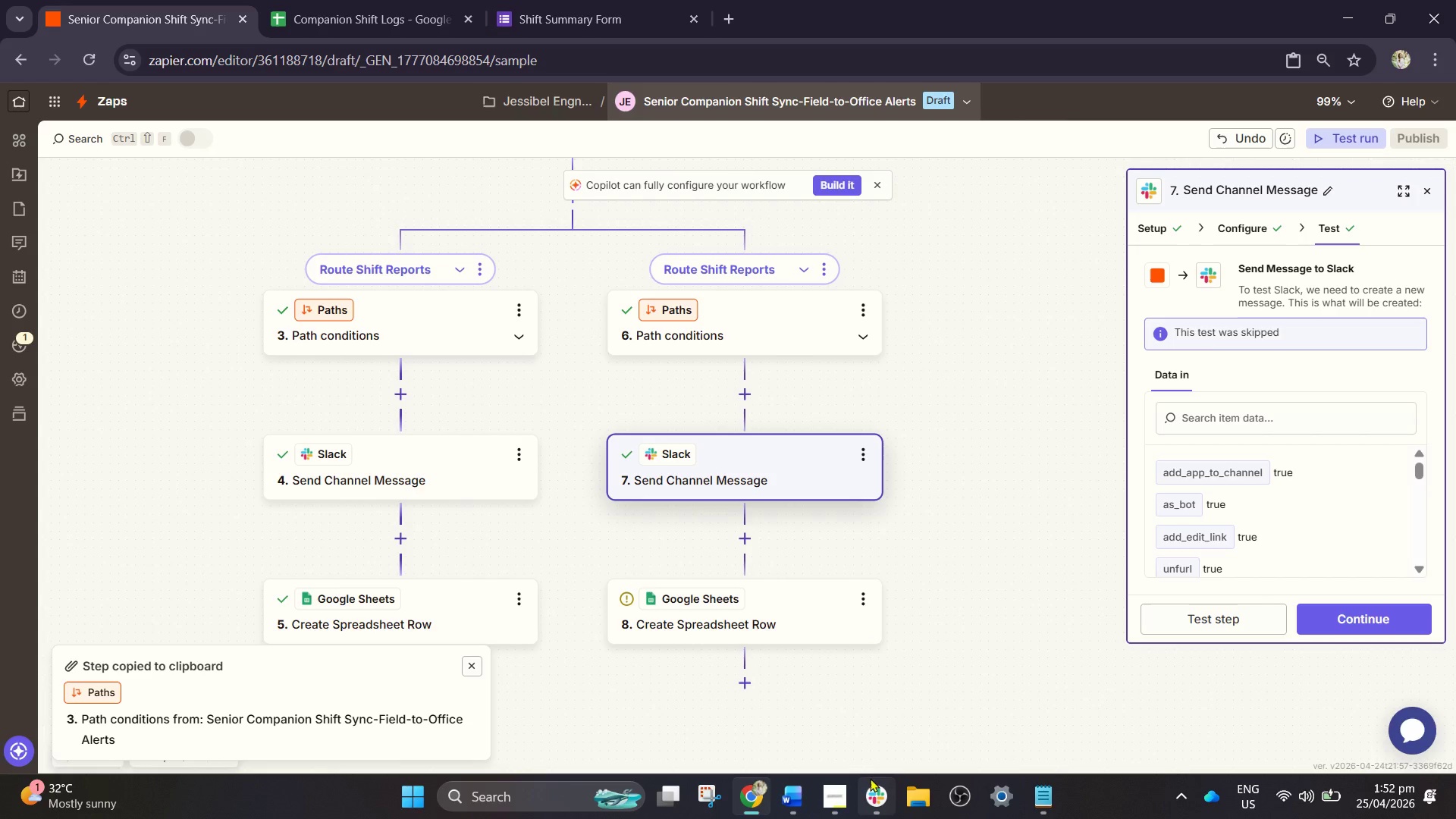 
left_click([832, 805])